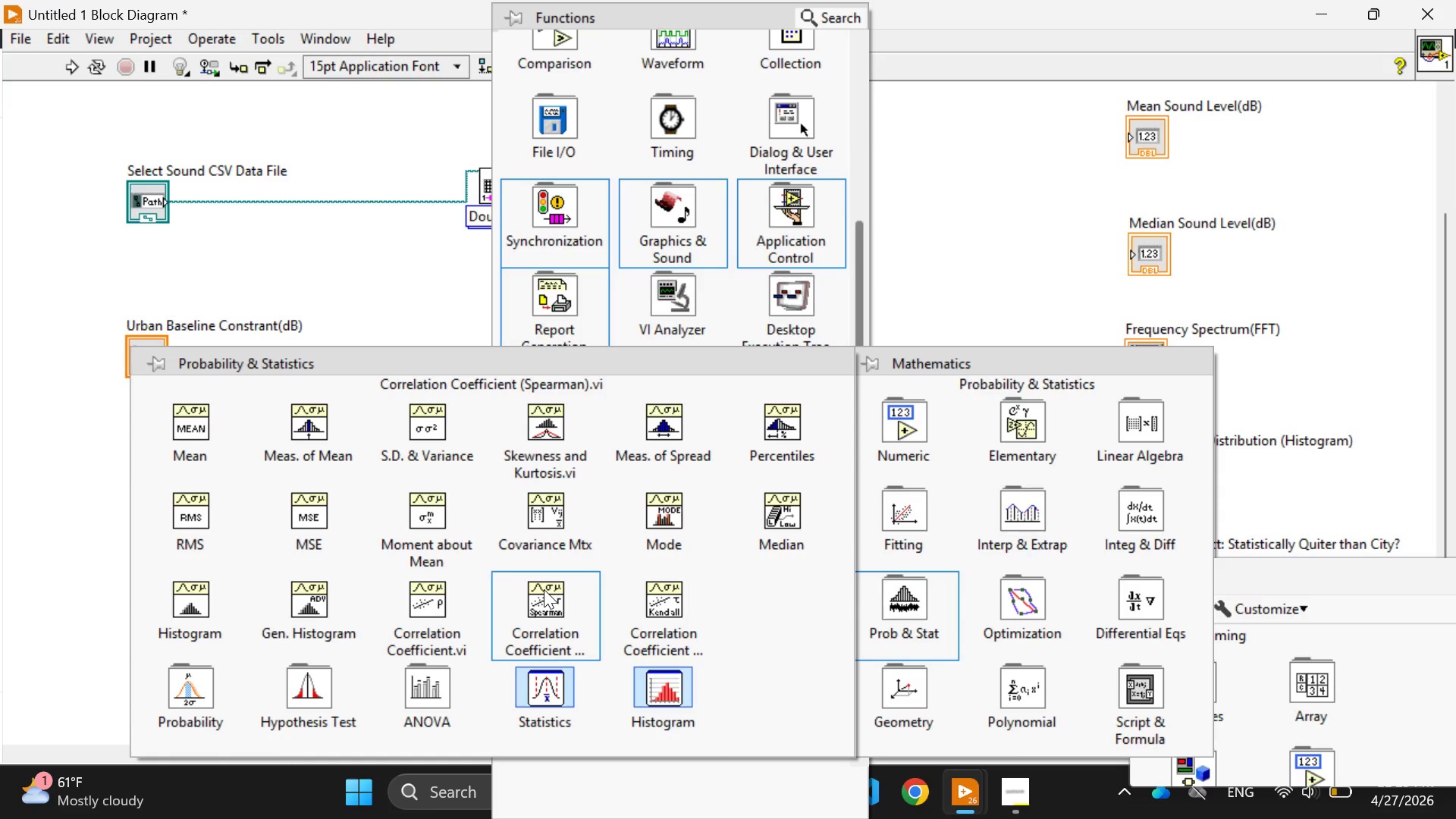 
mouse_move([422, 694])
 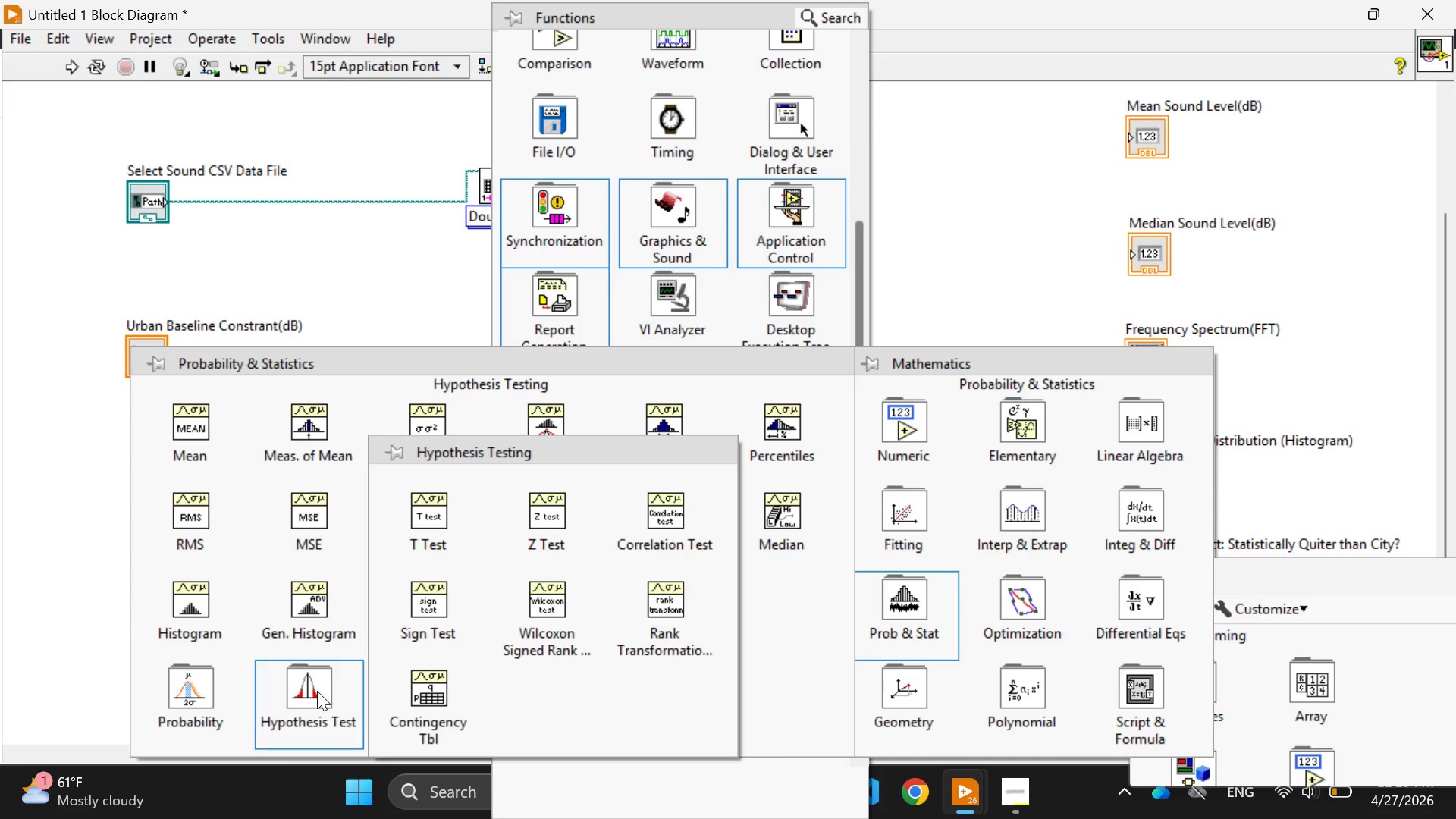 
mouse_move([228, 693])
 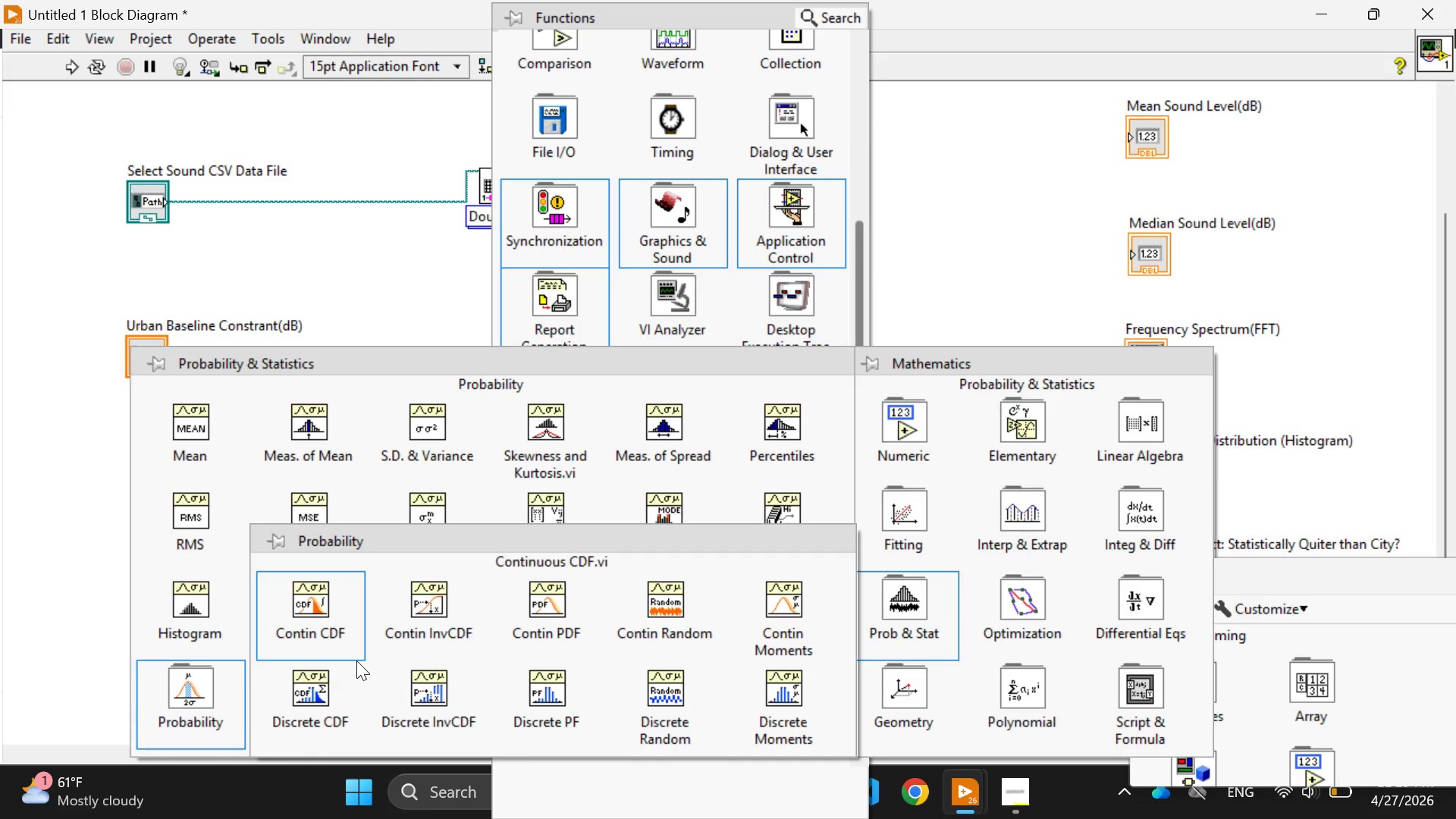 
scroll: coordinate [544, 431], scroll_direction: down, amount: 36.0
 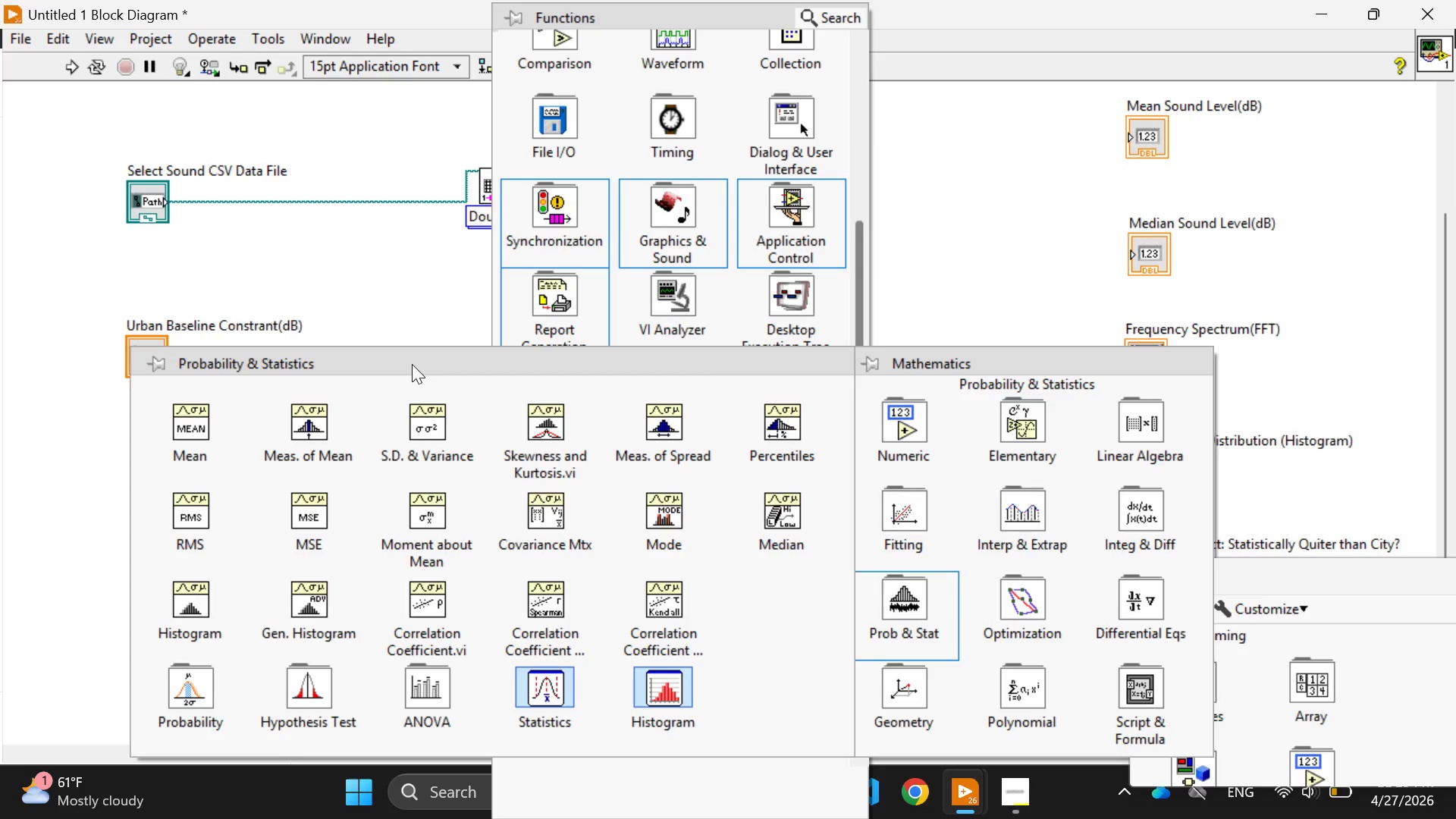 
left_click_drag(start_coordinate=[410, 364], to_coordinate=[372, 265])
 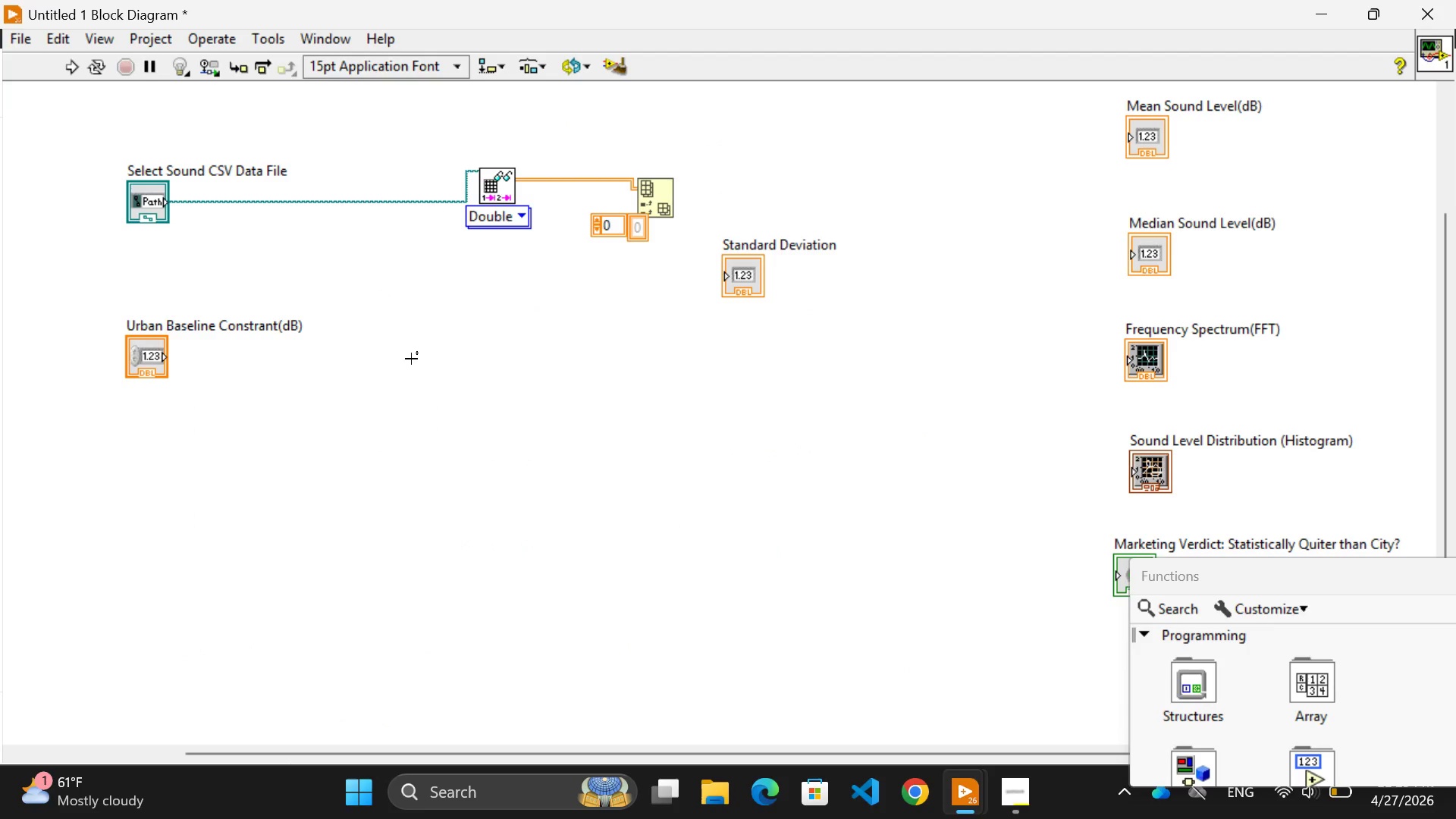 
scroll: coordinate [384, 297], scroll_direction: down, amount: 1.0
 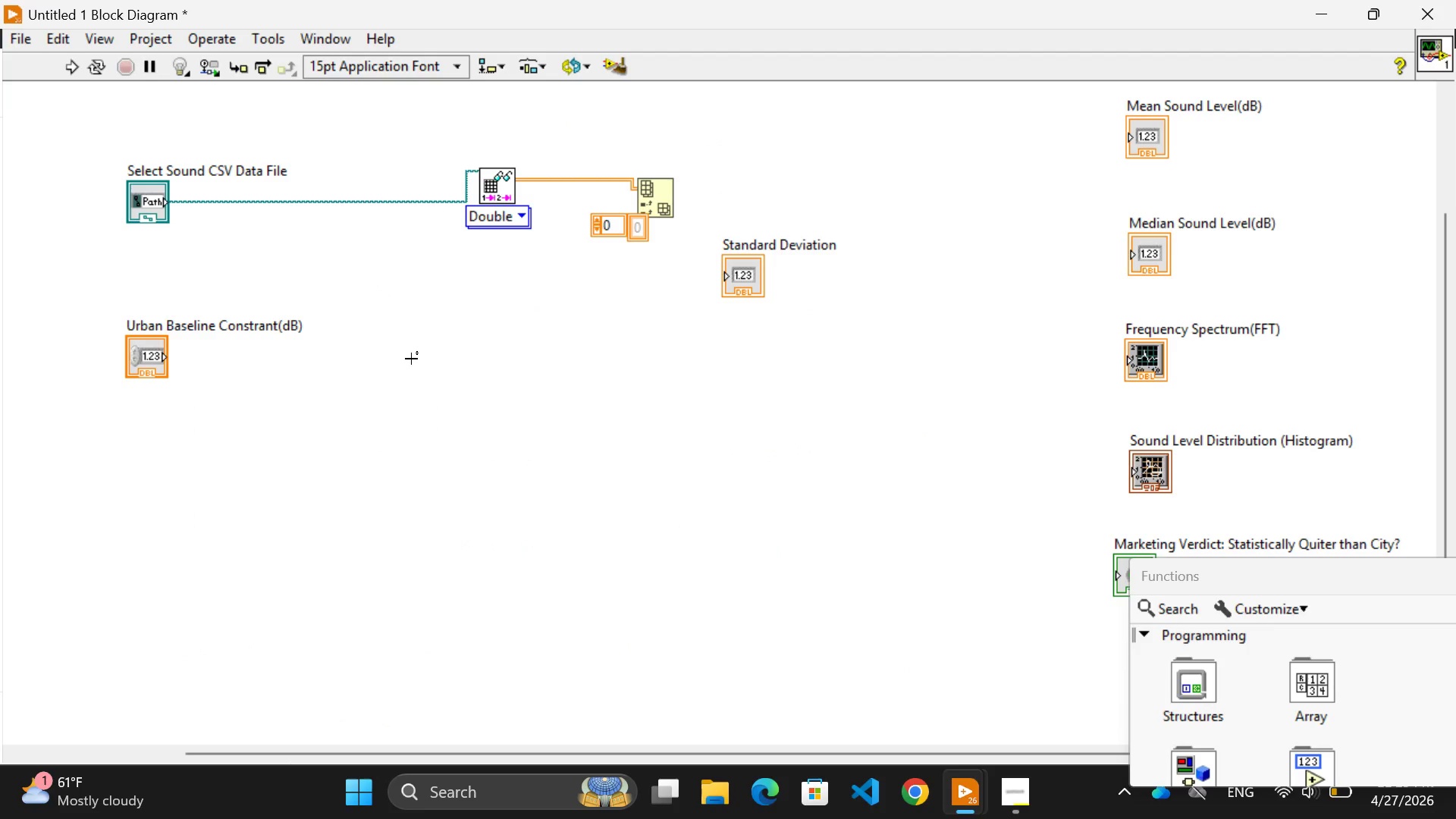 
left_click([498, 420])
 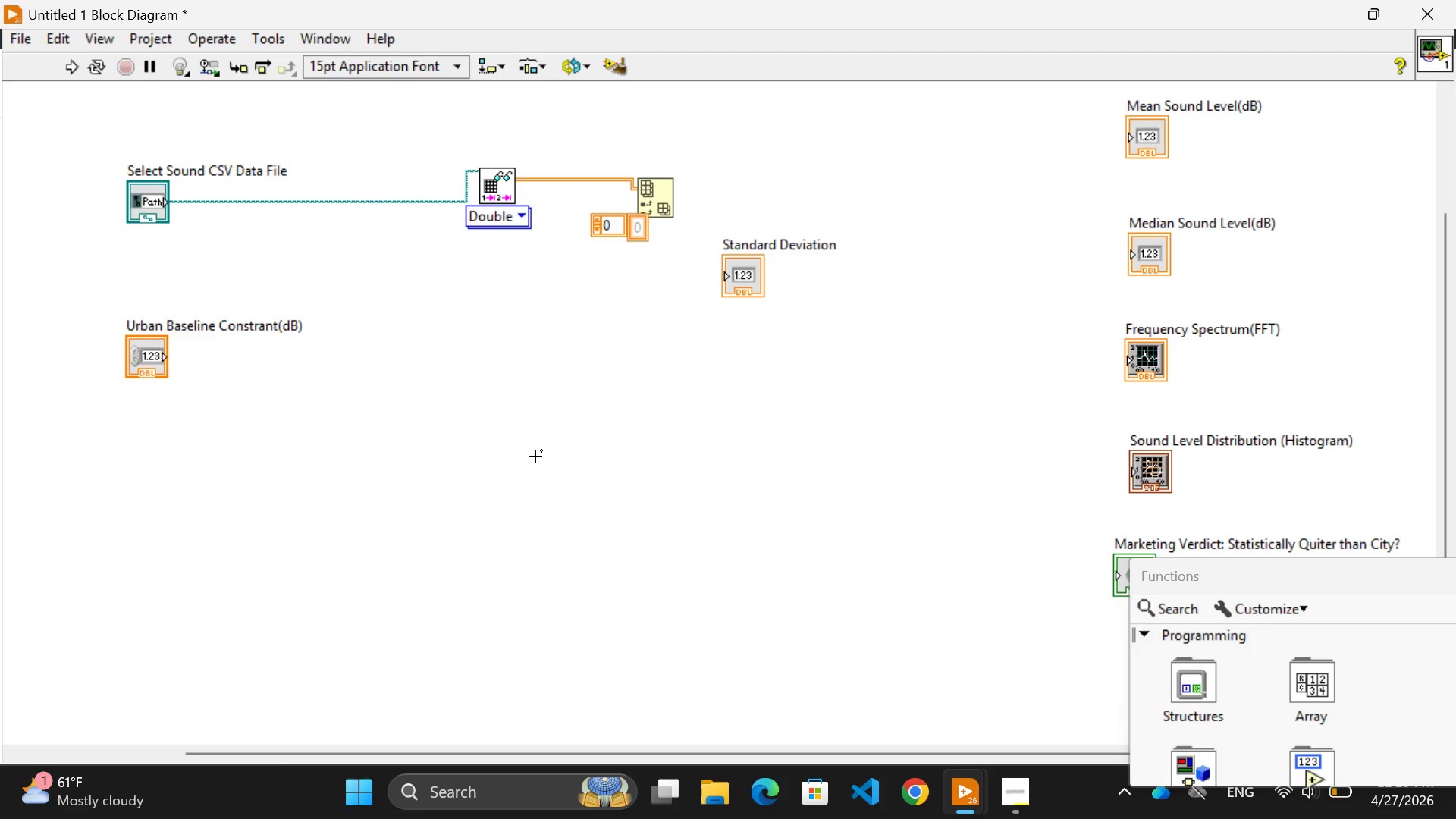 
left_click([535, 457])
 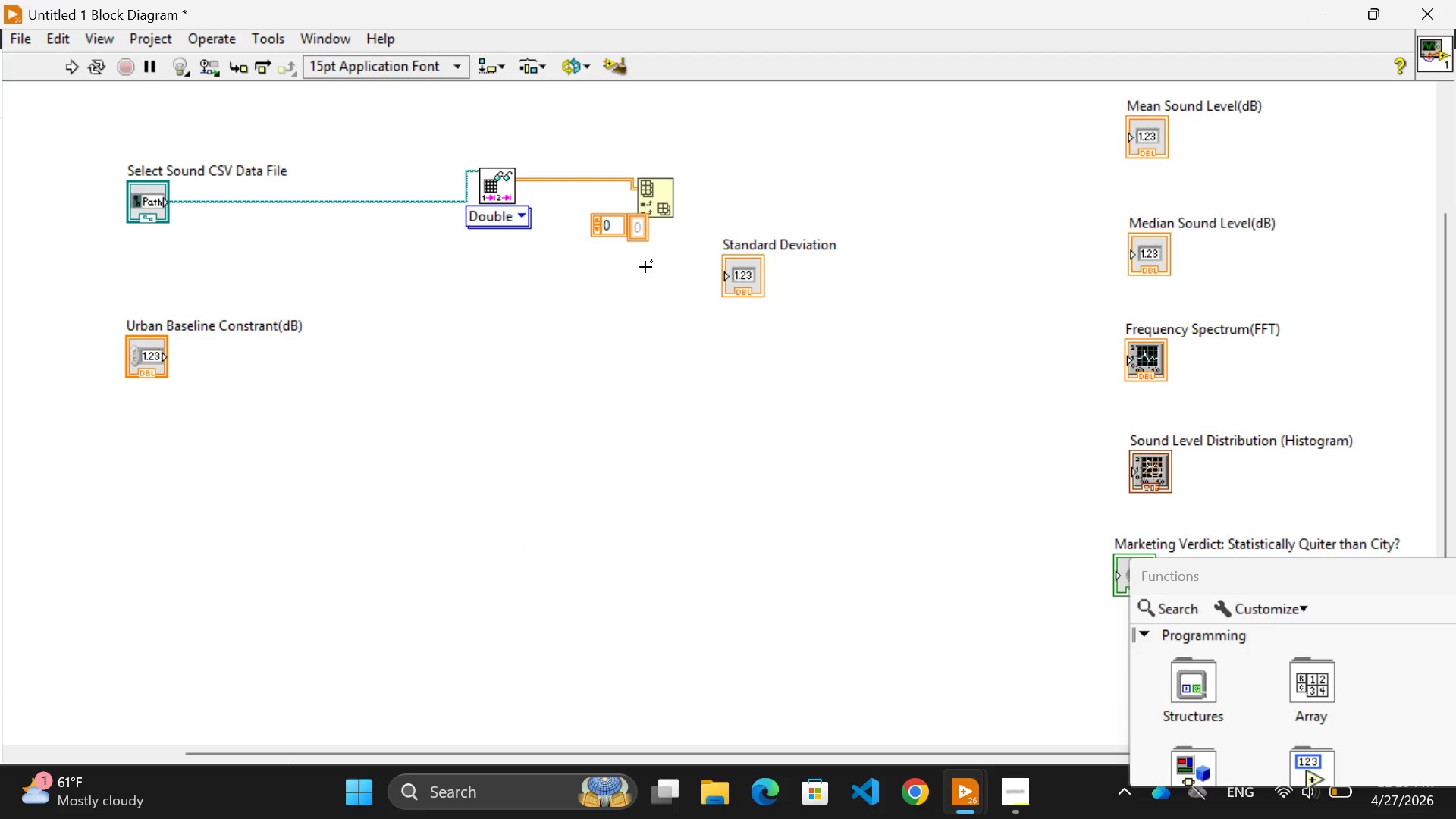 
right_click([376, 339])
 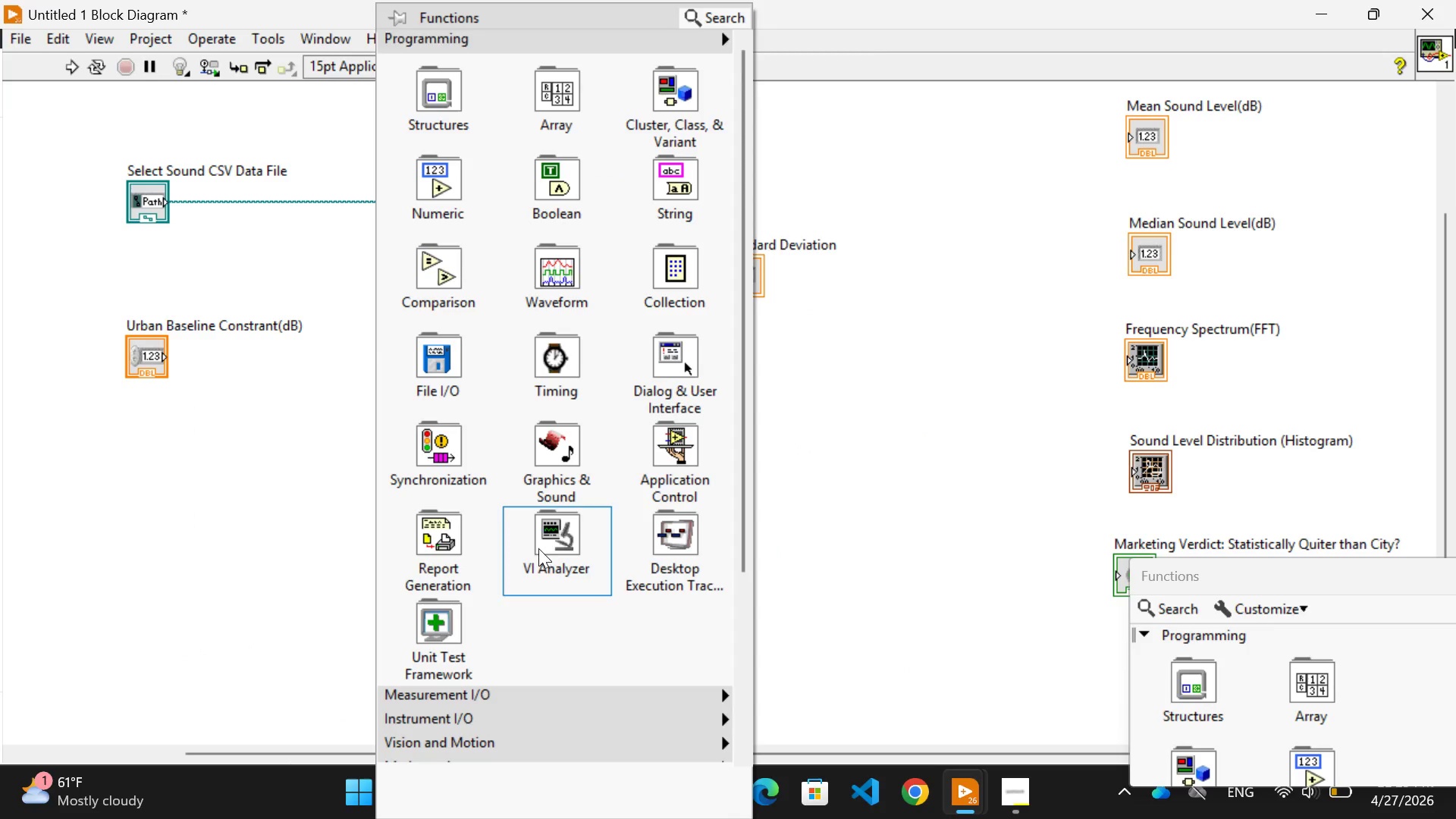 
scroll: coordinate [547, 315], scroll_direction: down, amount: 13.0
 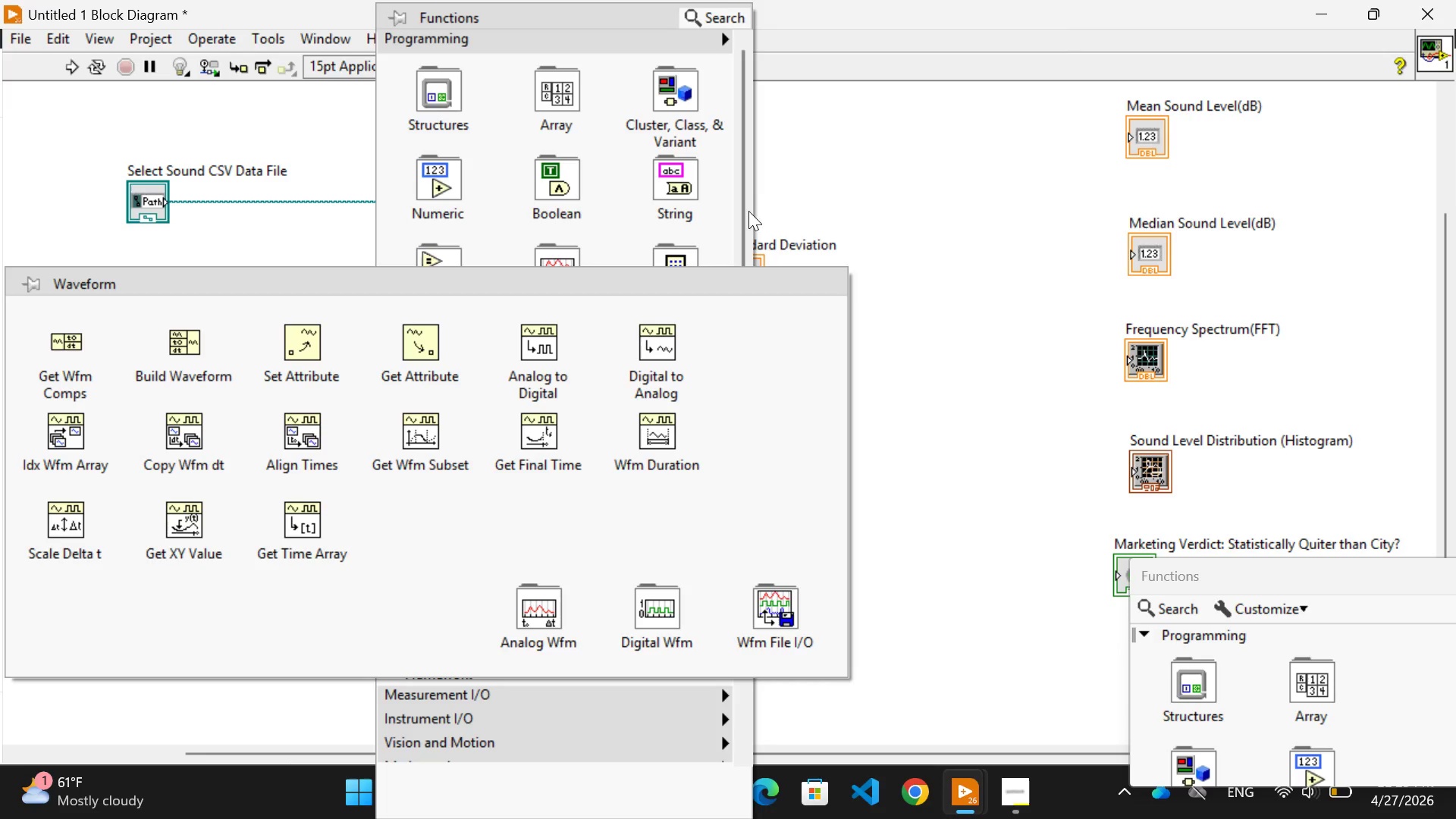 
left_click_drag(start_coordinate=[743, 212], to_coordinate=[761, 510])
 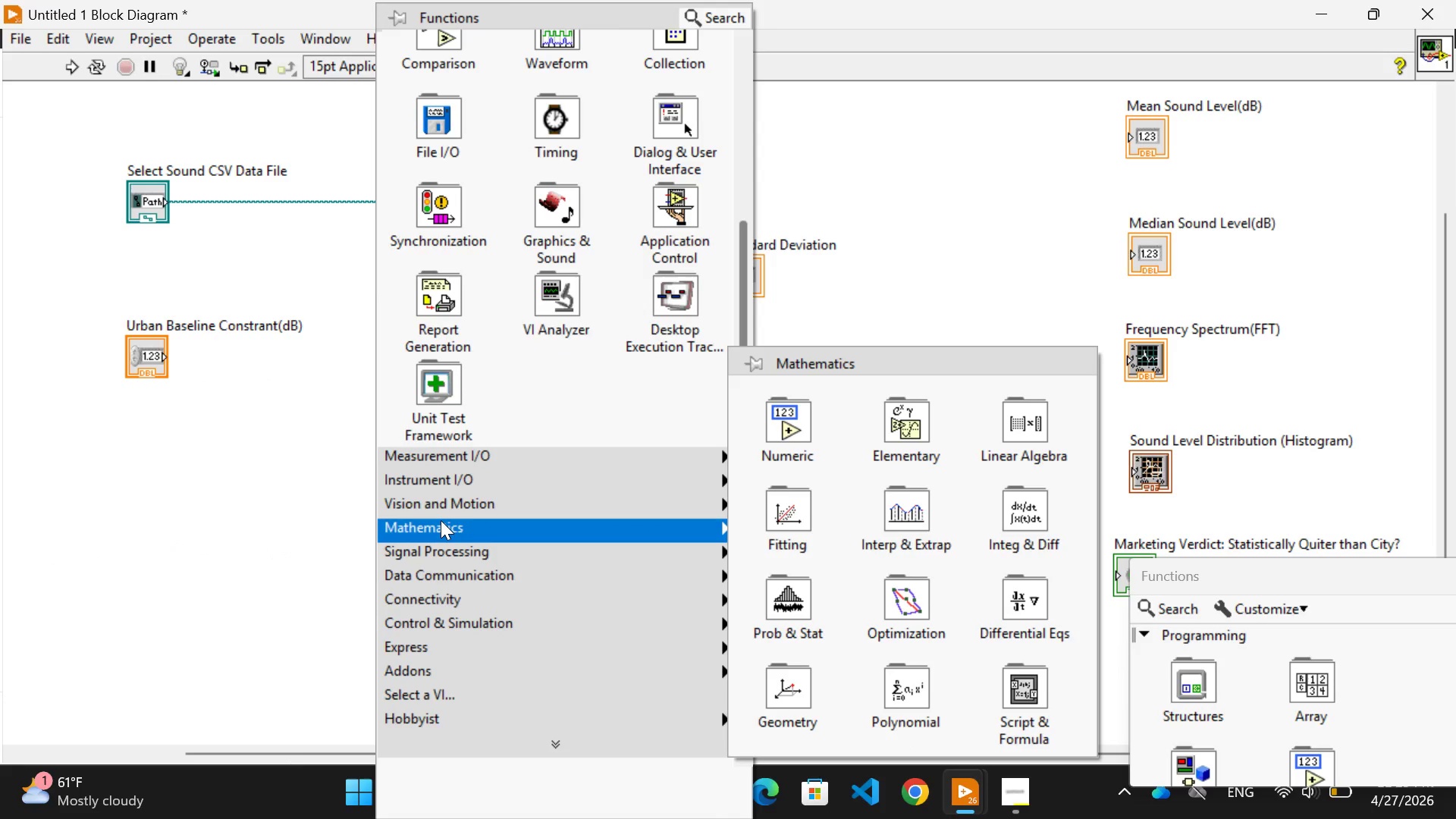 
left_click([441, 520])
 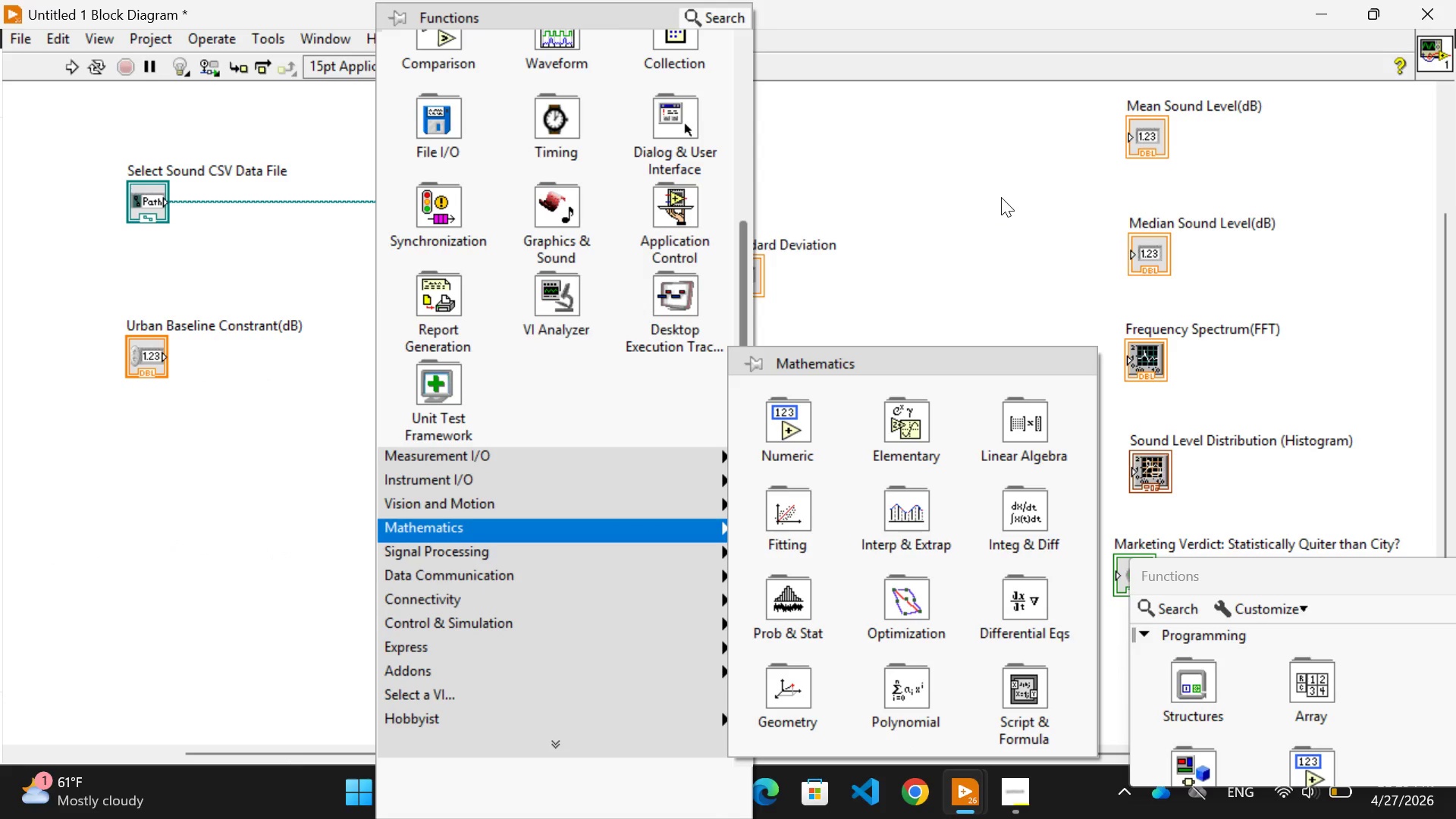 
wait(10.08)
 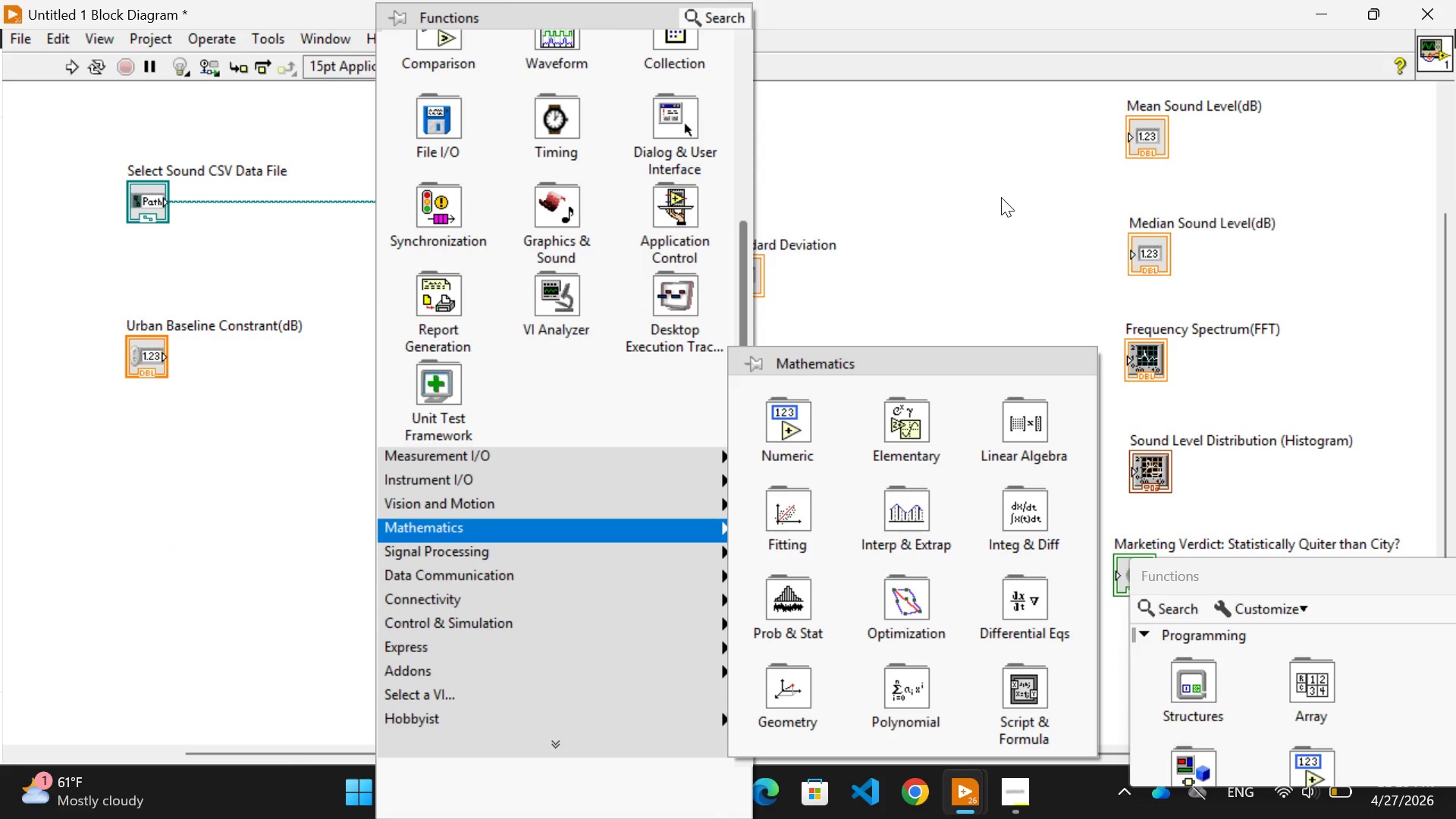 
left_click([790, 598])
 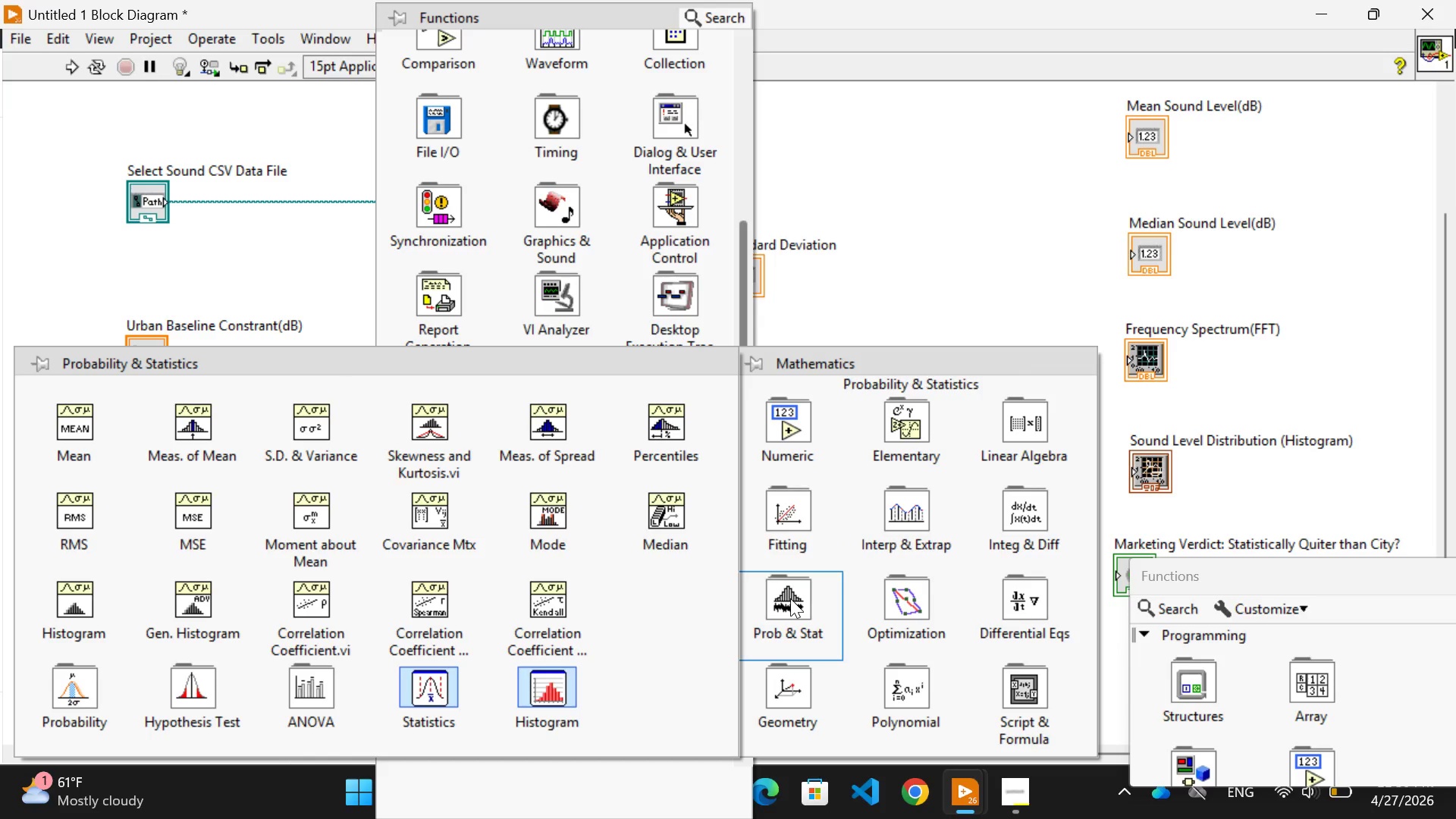 
wait(10.42)
 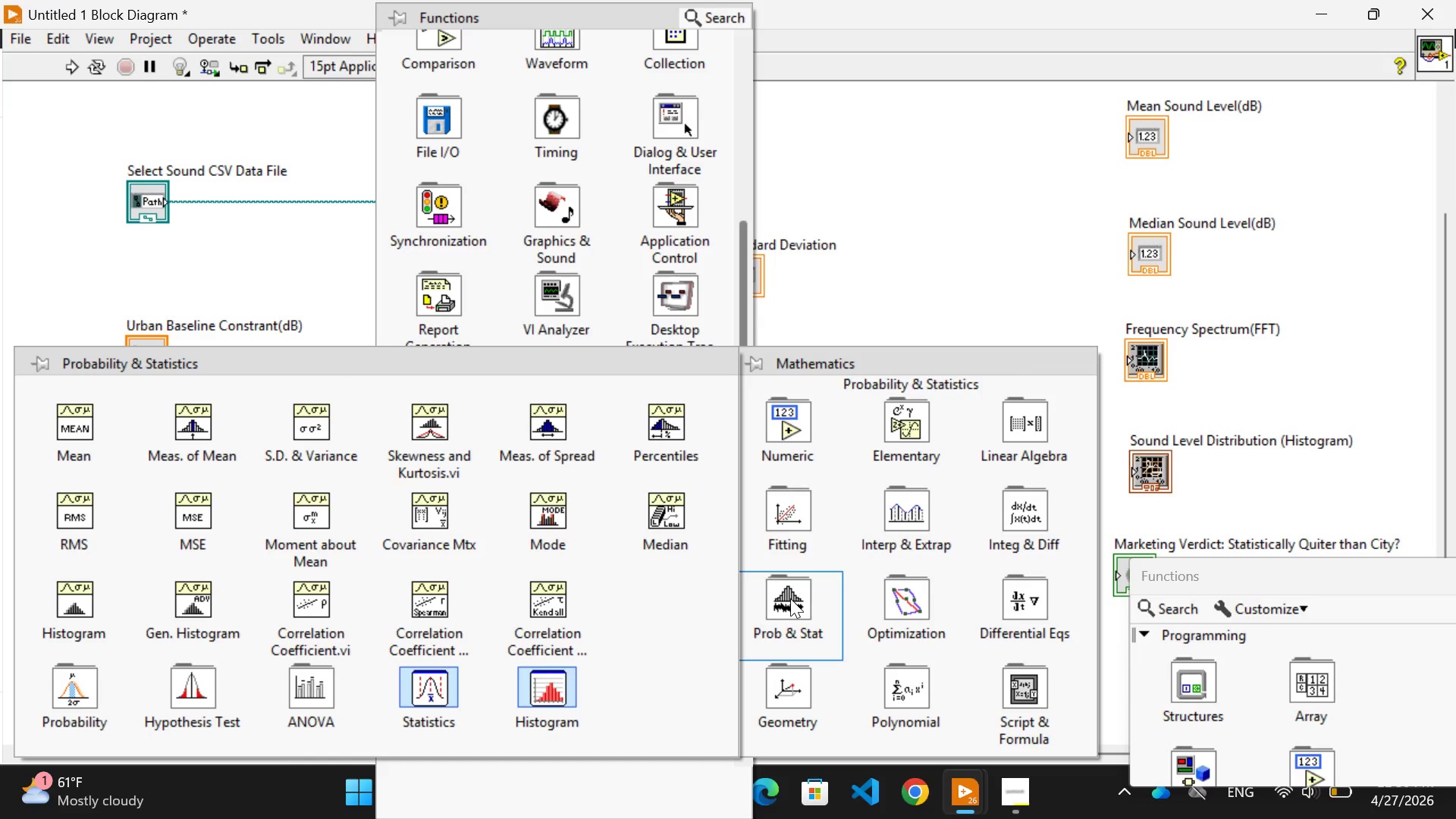 
left_click_drag(start_coordinate=[736, 679], to_coordinate=[736, 719])
 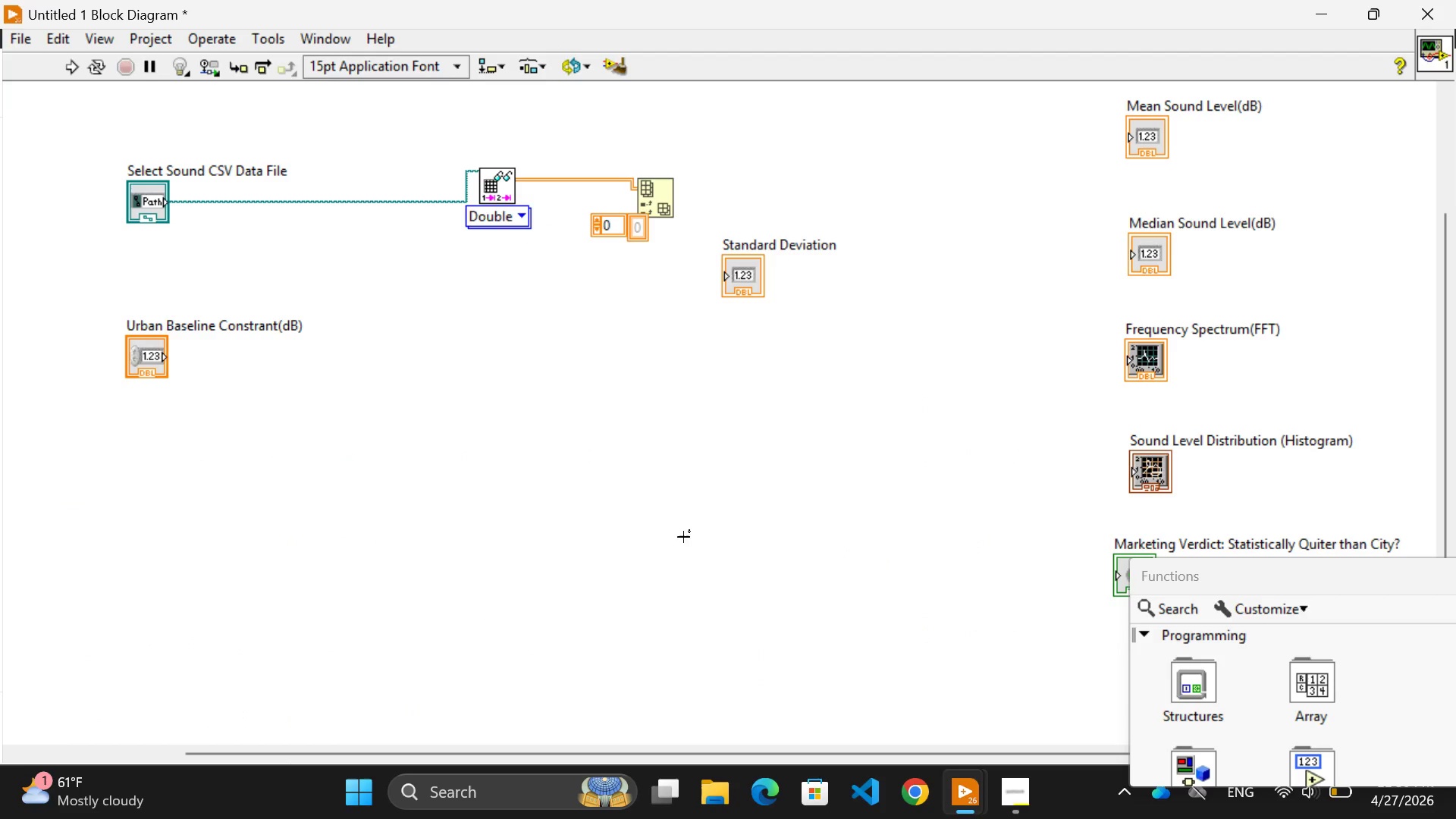 
right_click([583, 514])
 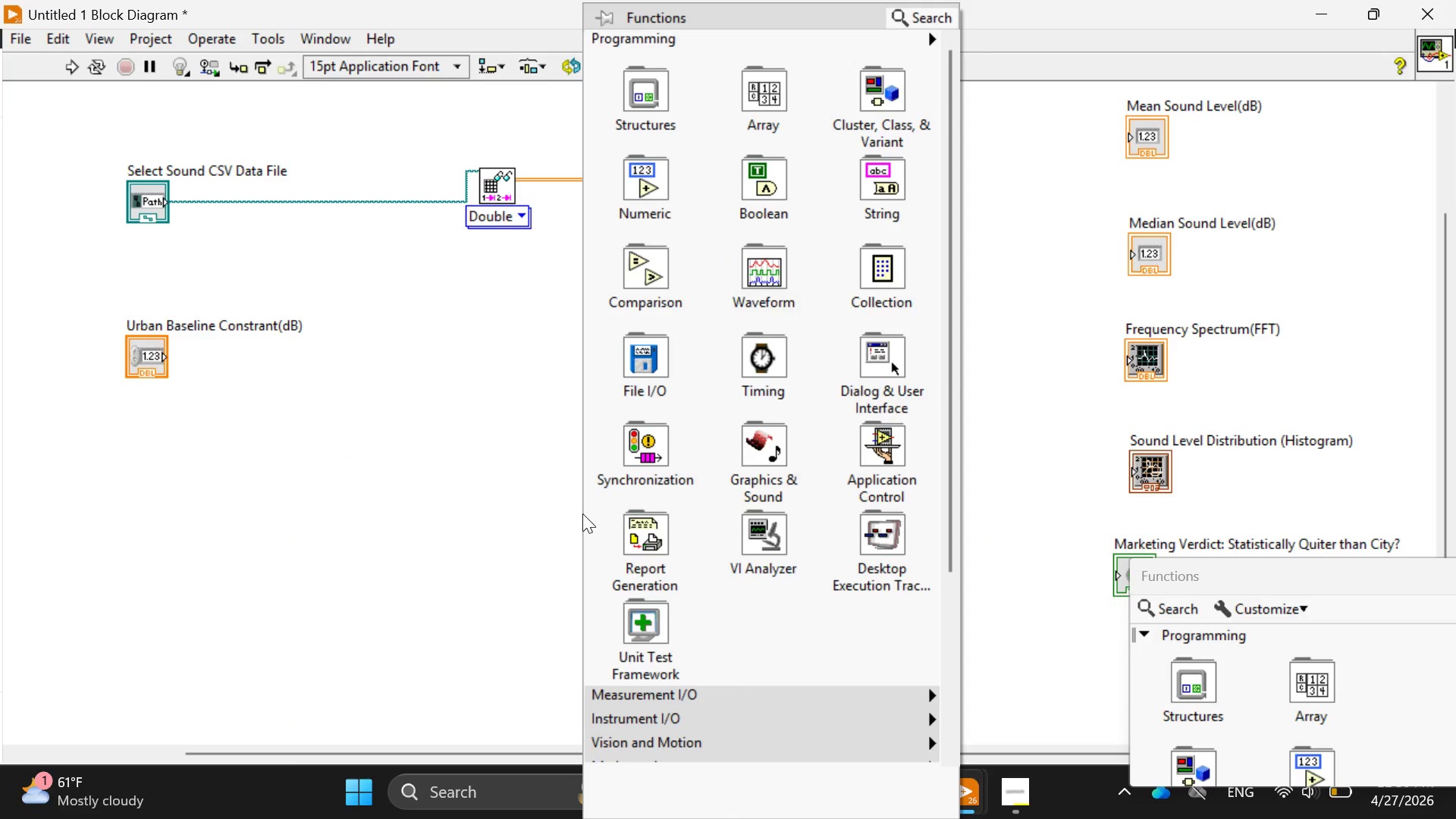 
mouse_move([644, 491])
 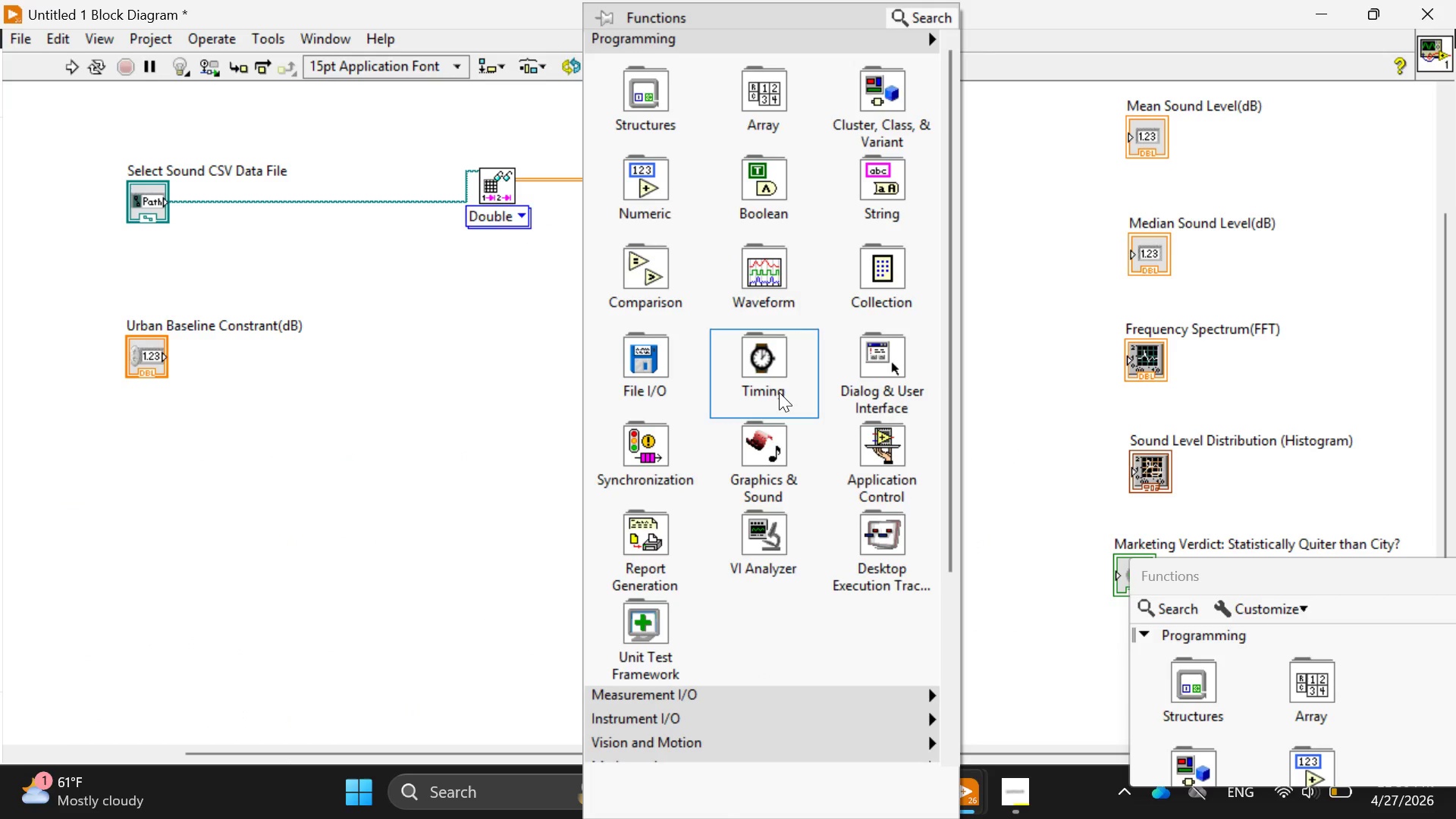 
scroll: coordinate [779, 392], scroll_direction: down, amount: 6.0
 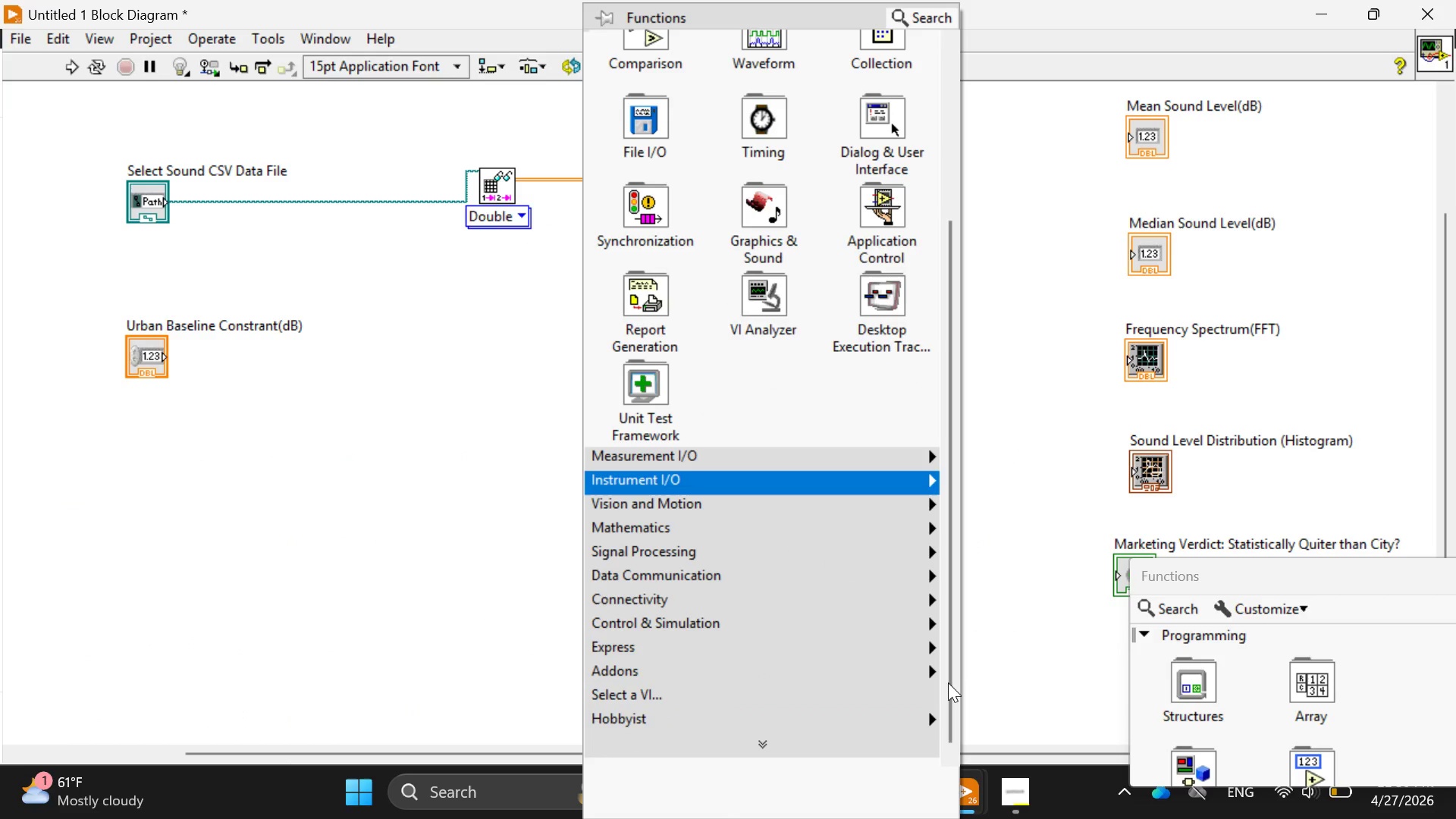 
double_click([948, 682])
 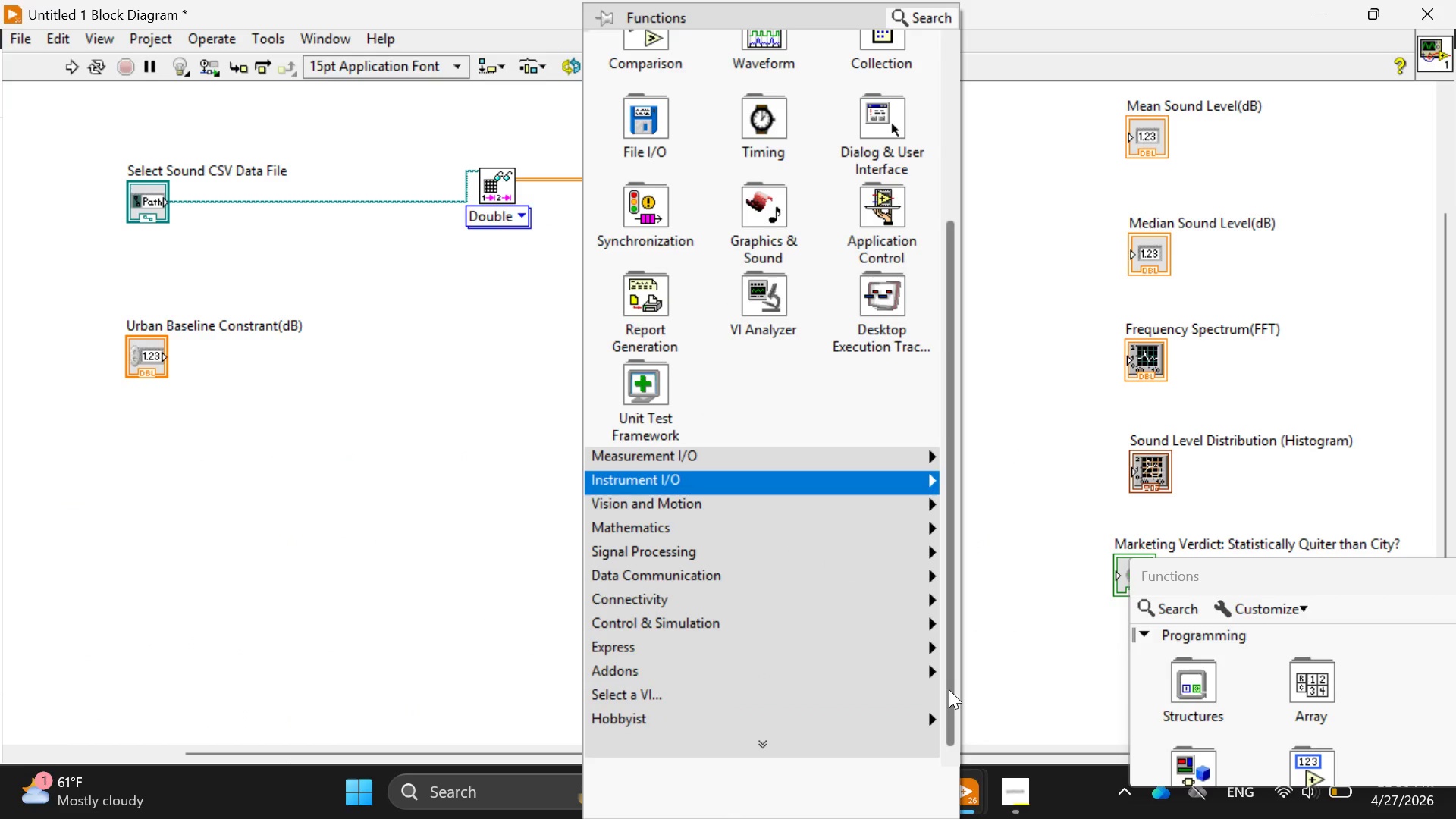 
triple_click([949, 689])
 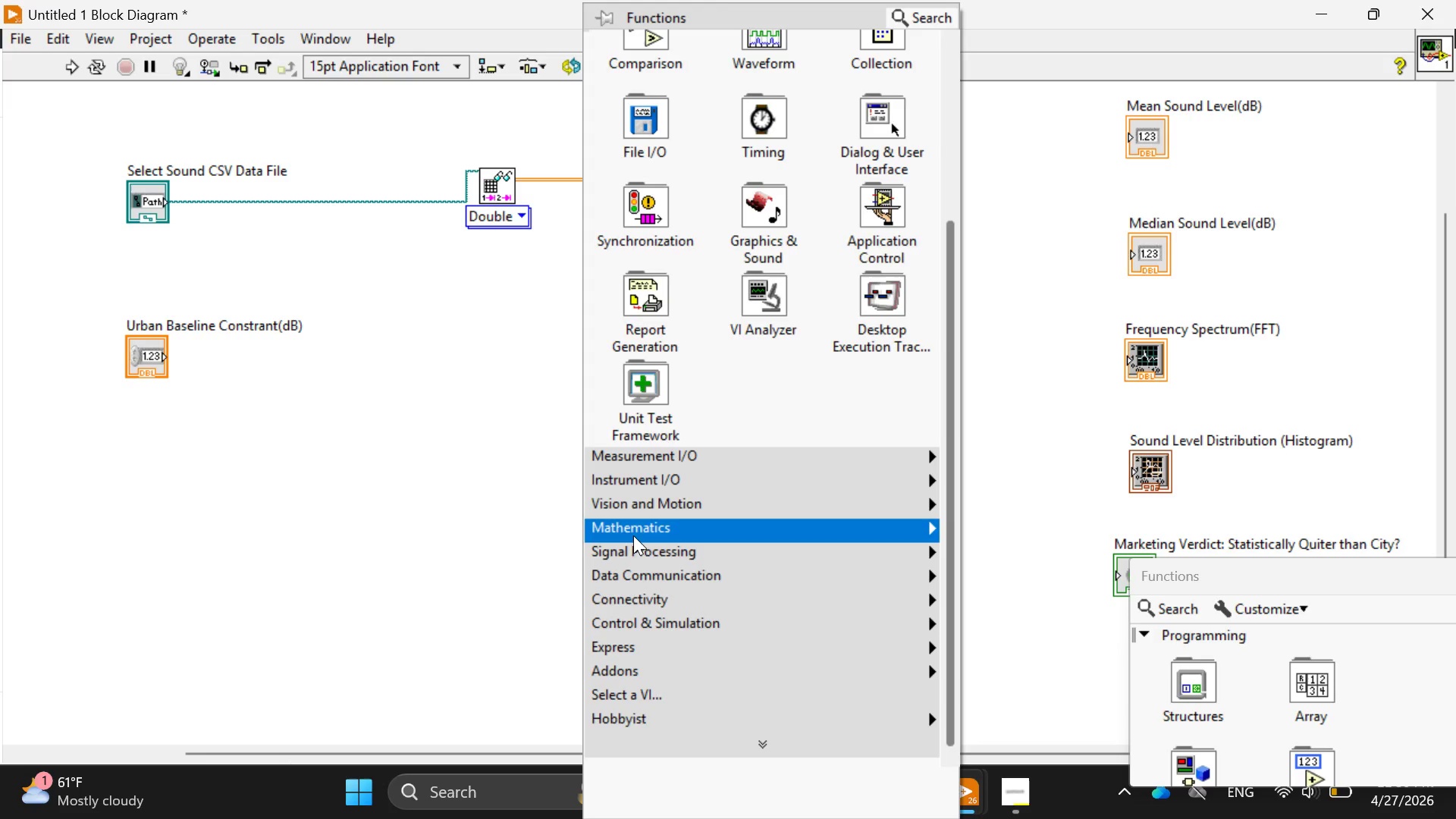 
left_click([632, 533])
 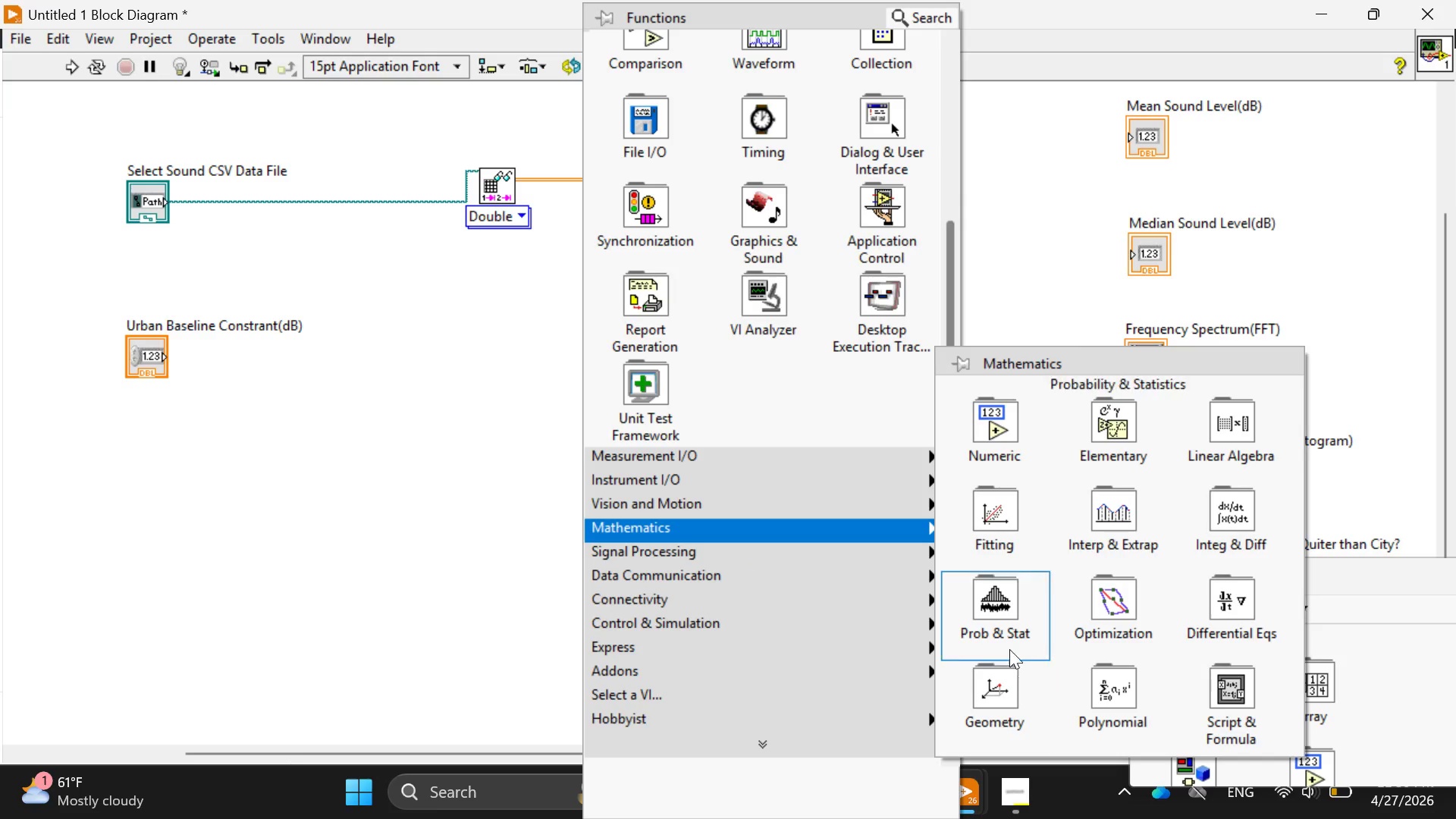 
left_click([990, 616])
 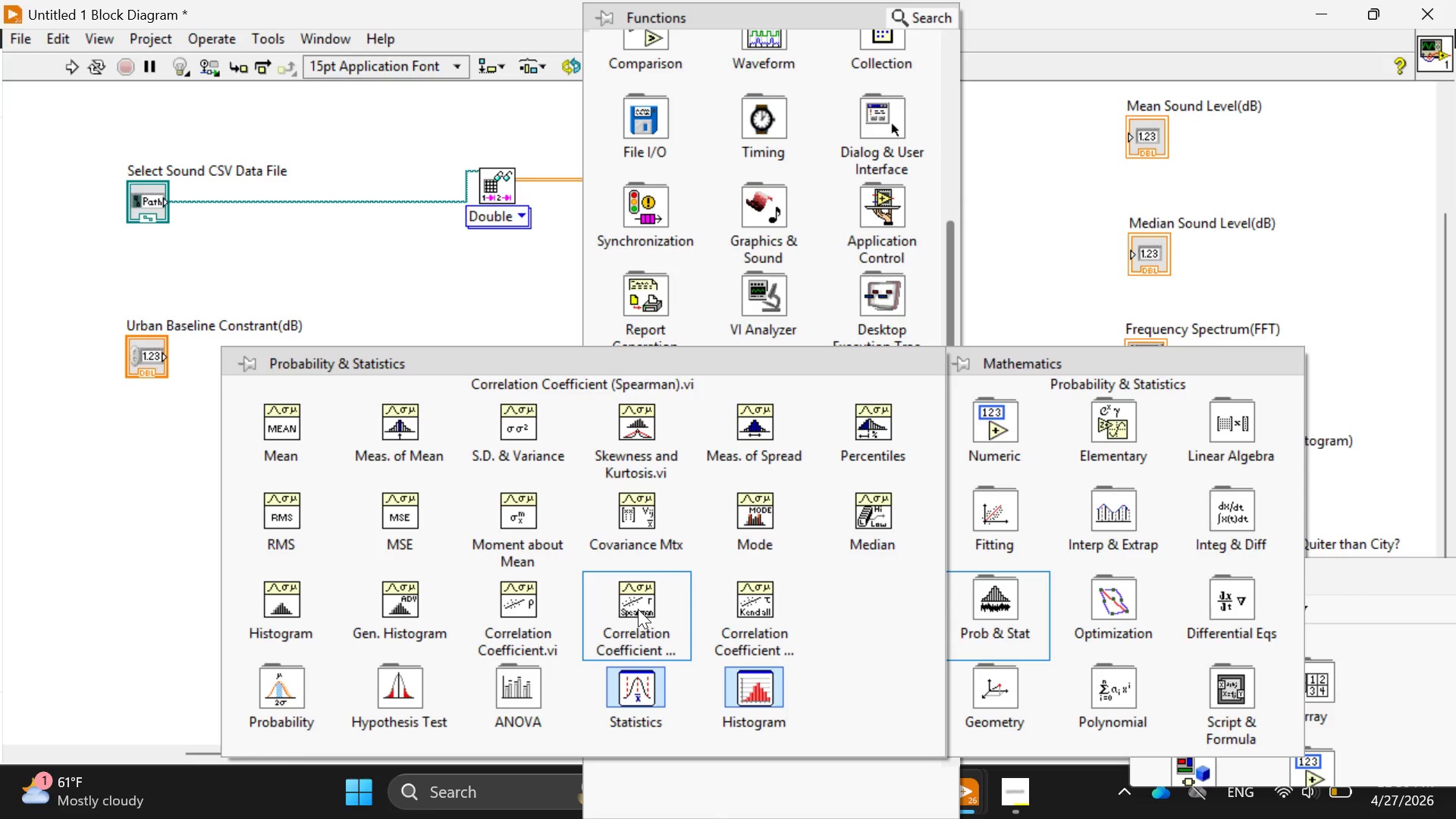 
wait(38.59)
 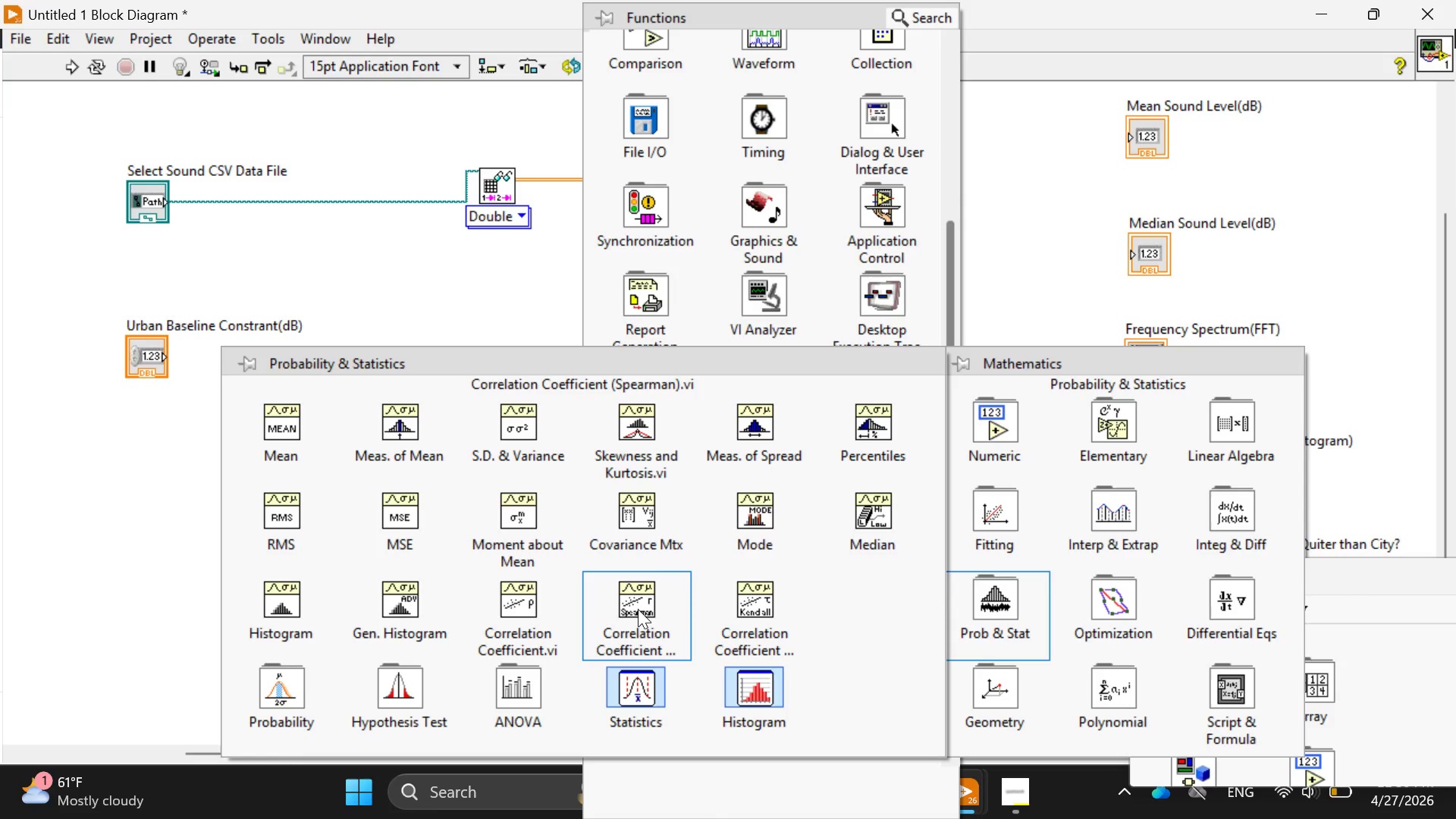 
left_click([631, 694])
 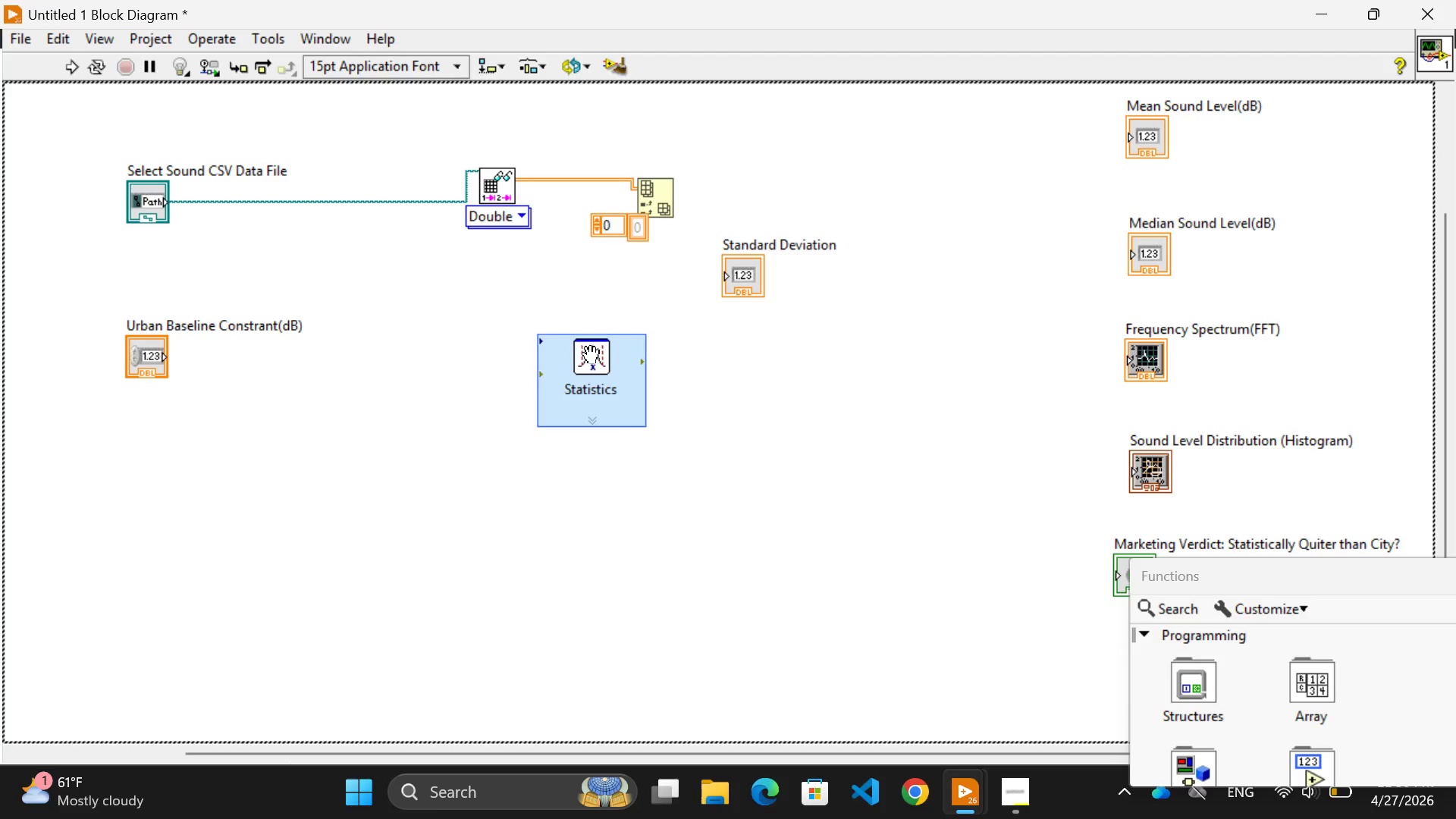 
left_click([596, 354])
 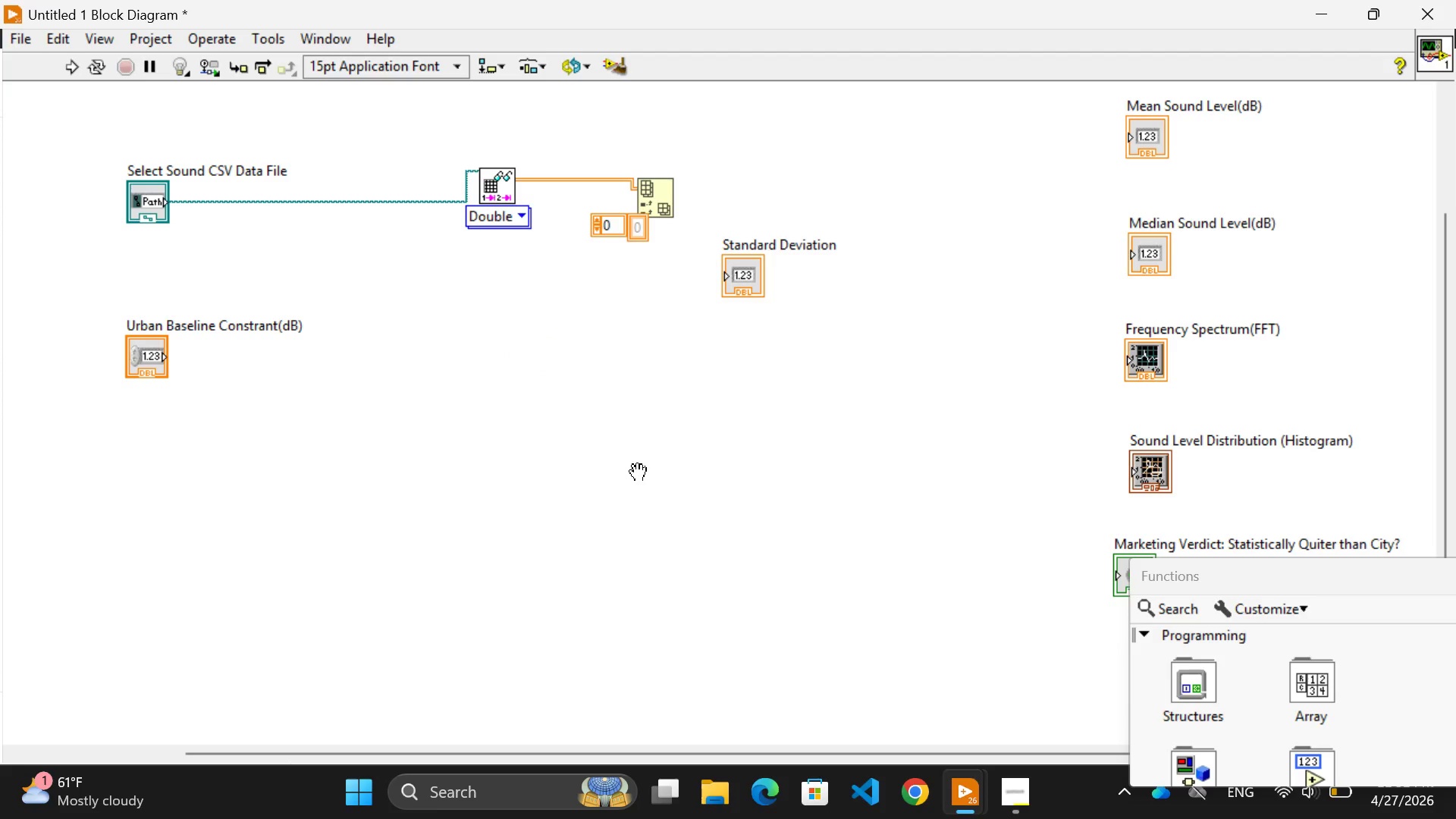 
wait(9.39)
 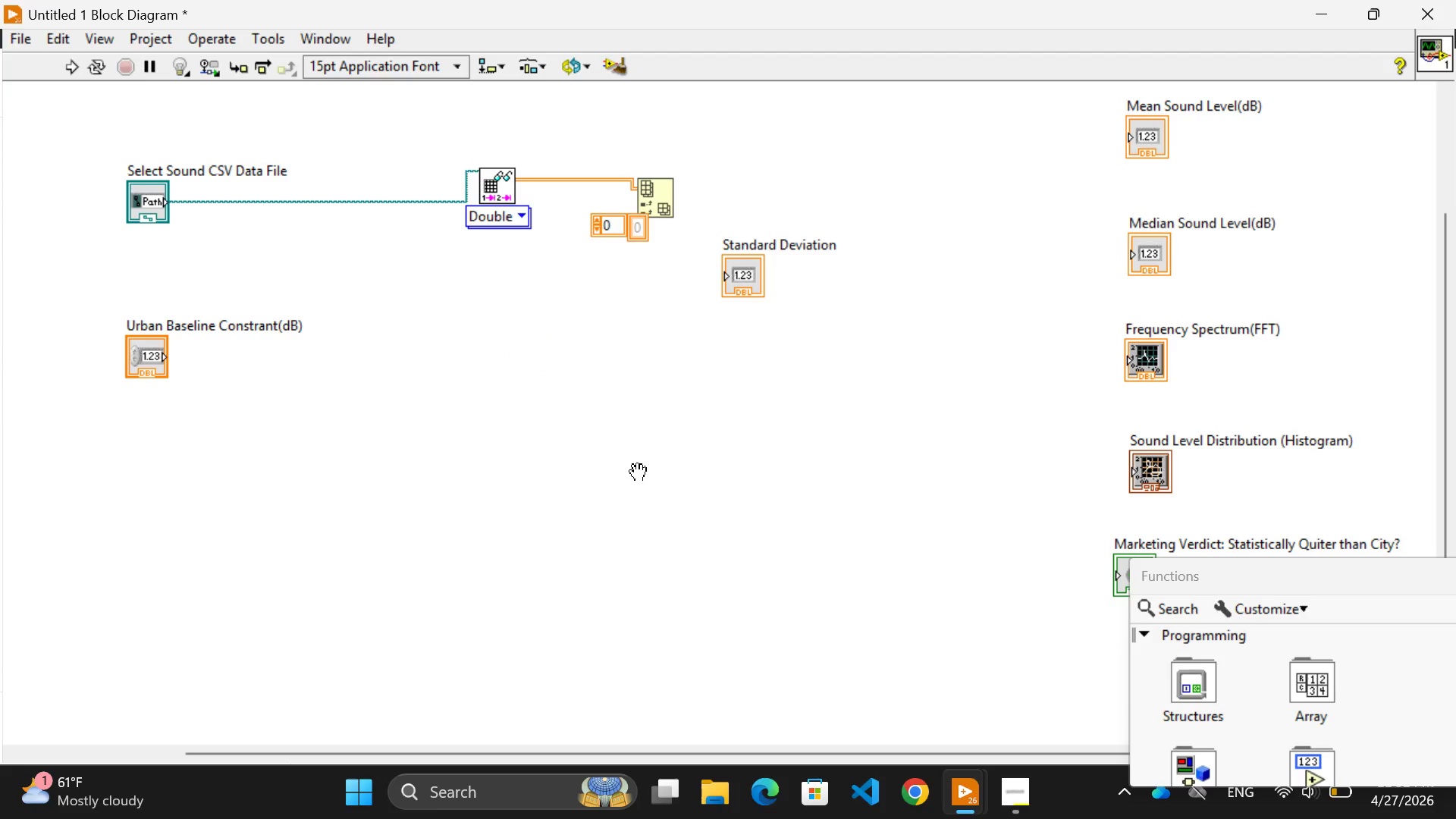 
scroll: coordinate [690, 457], scroll_direction: down, amount: 9.0
 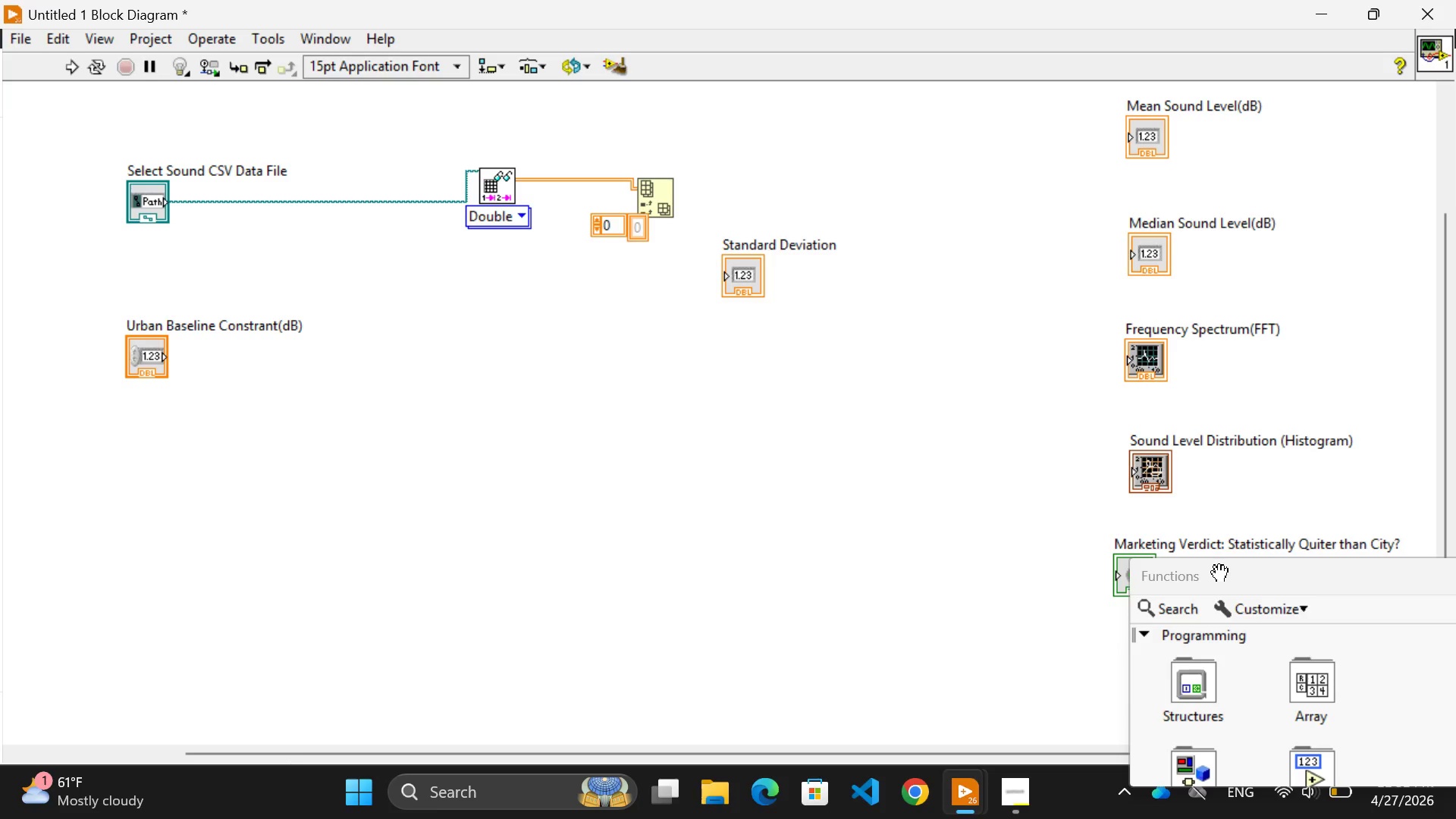 
left_click_drag(start_coordinate=[1219, 574], to_coordinate=[775, 606])
 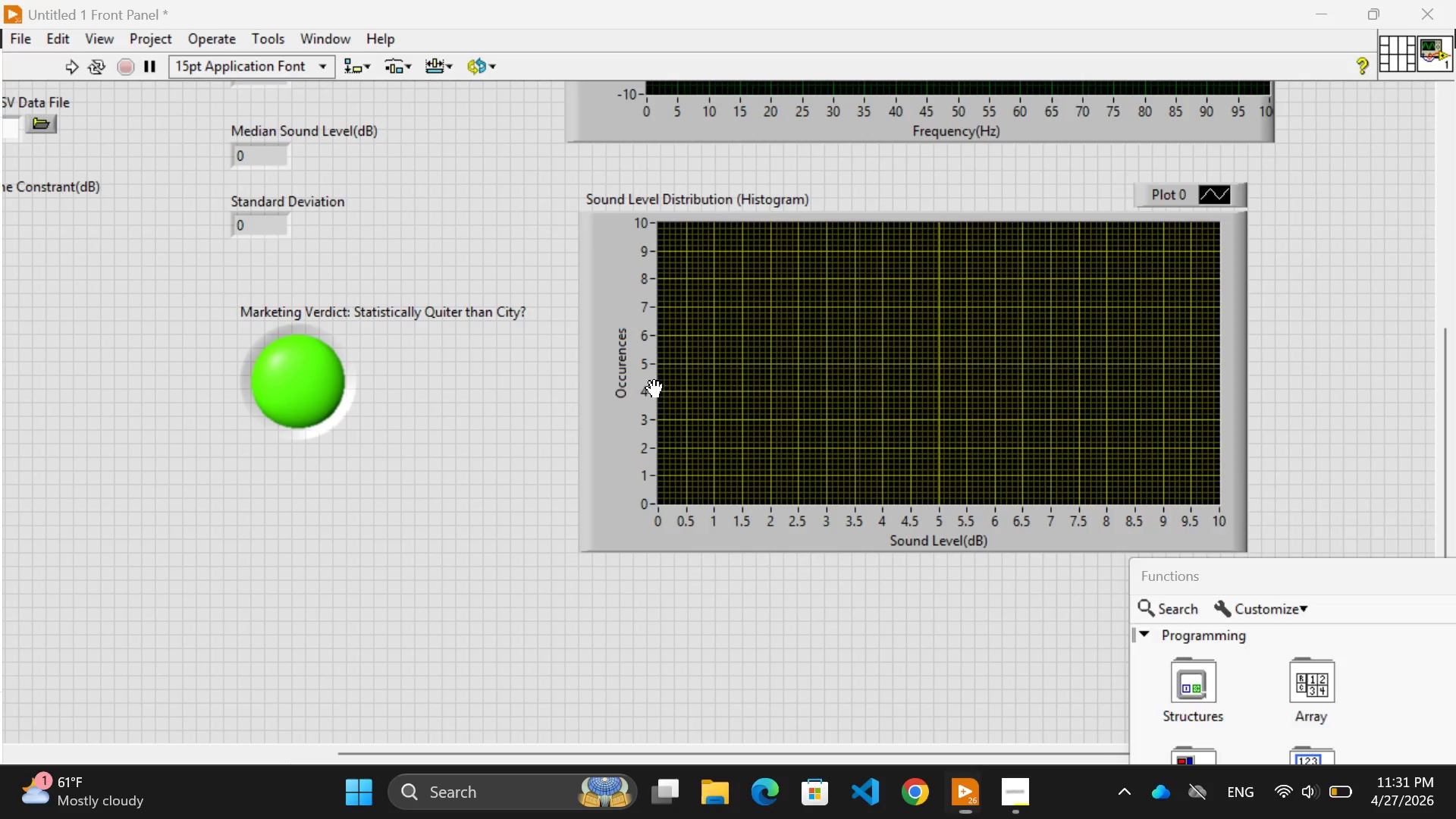 
wait(6.3)
 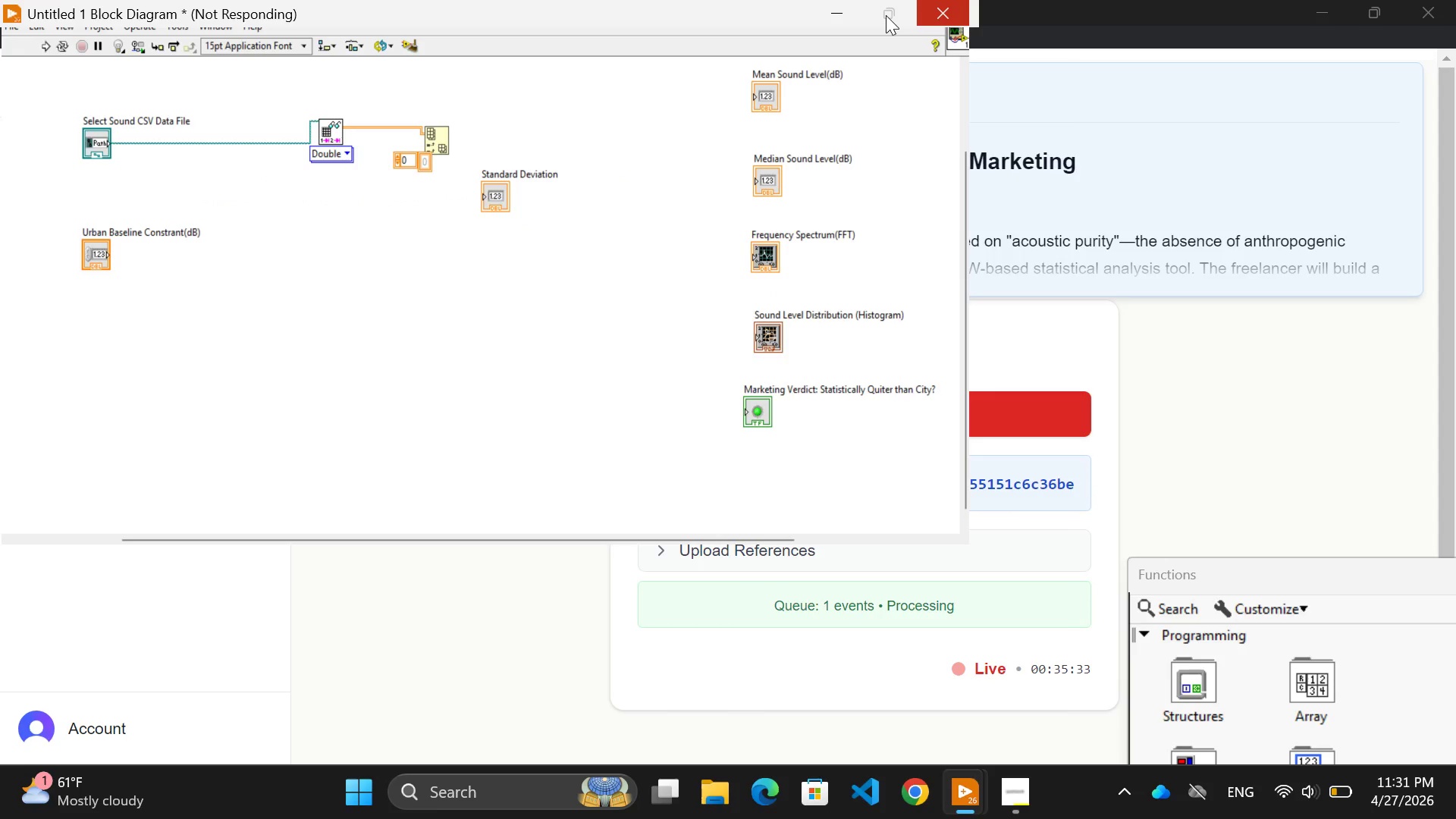 
scroll: coordinate [1078, 754], scroll_direction: down, amount: 2.0
 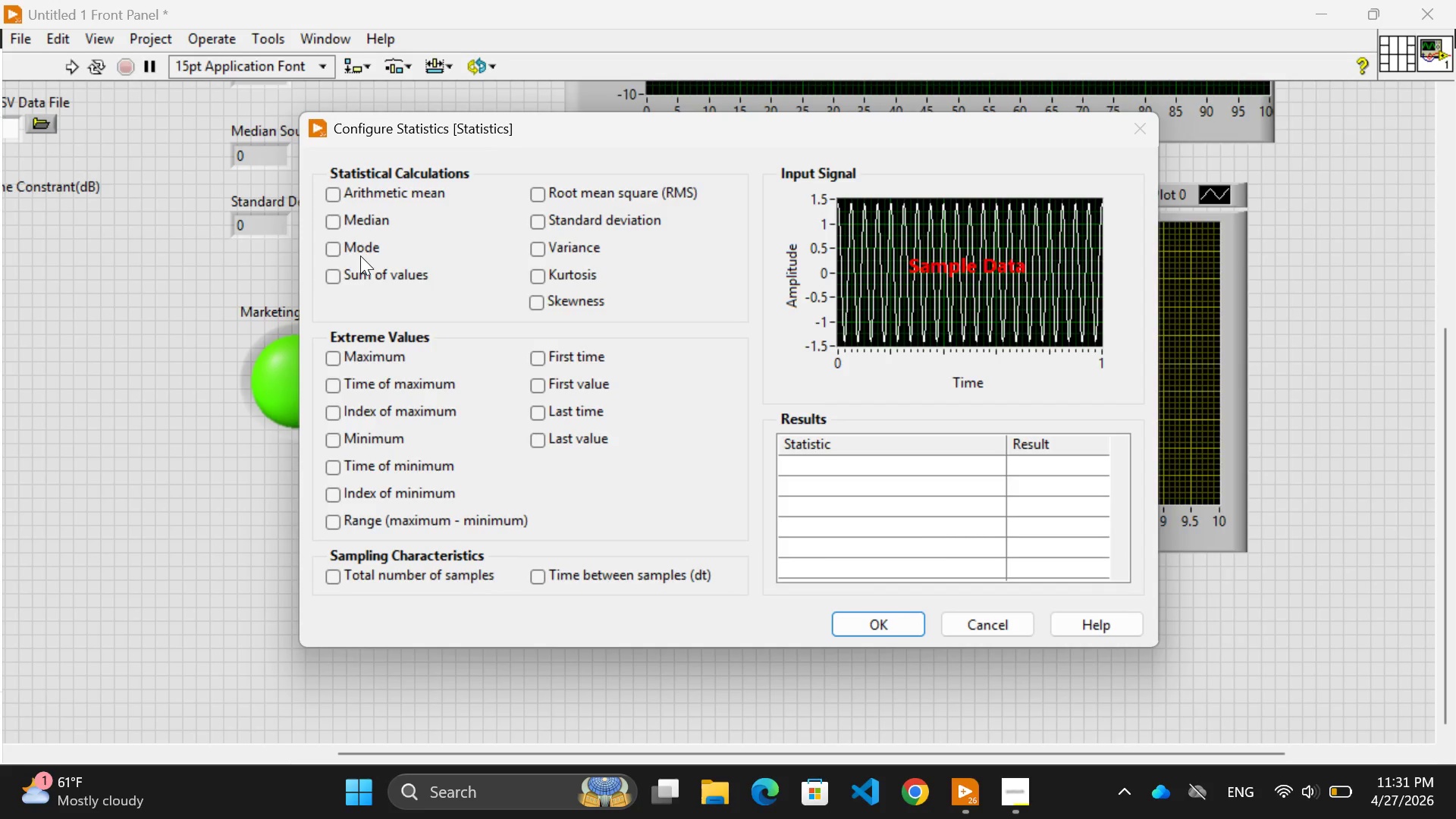 
wait(11.6)
 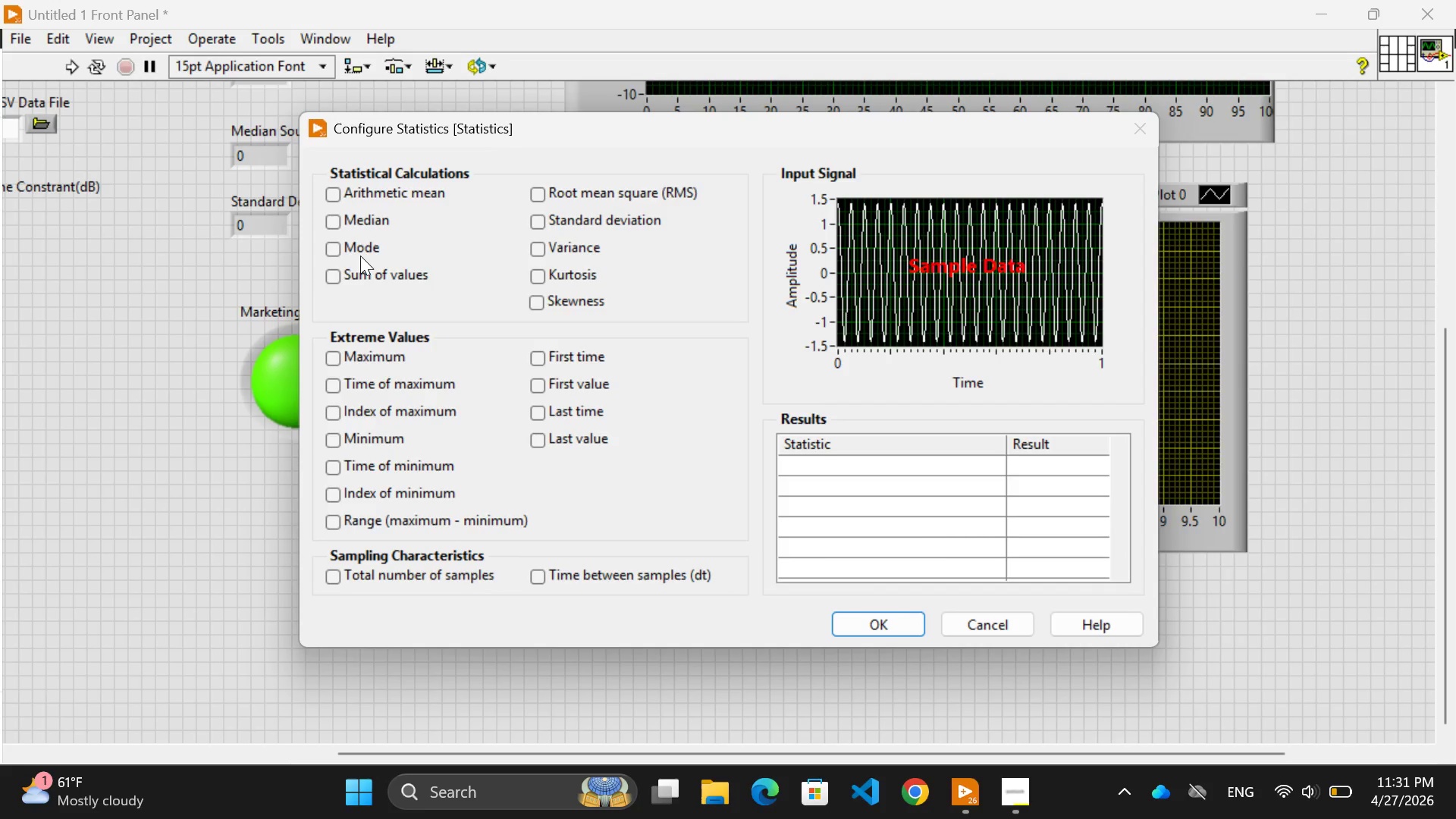 
left_click([330, 193])
 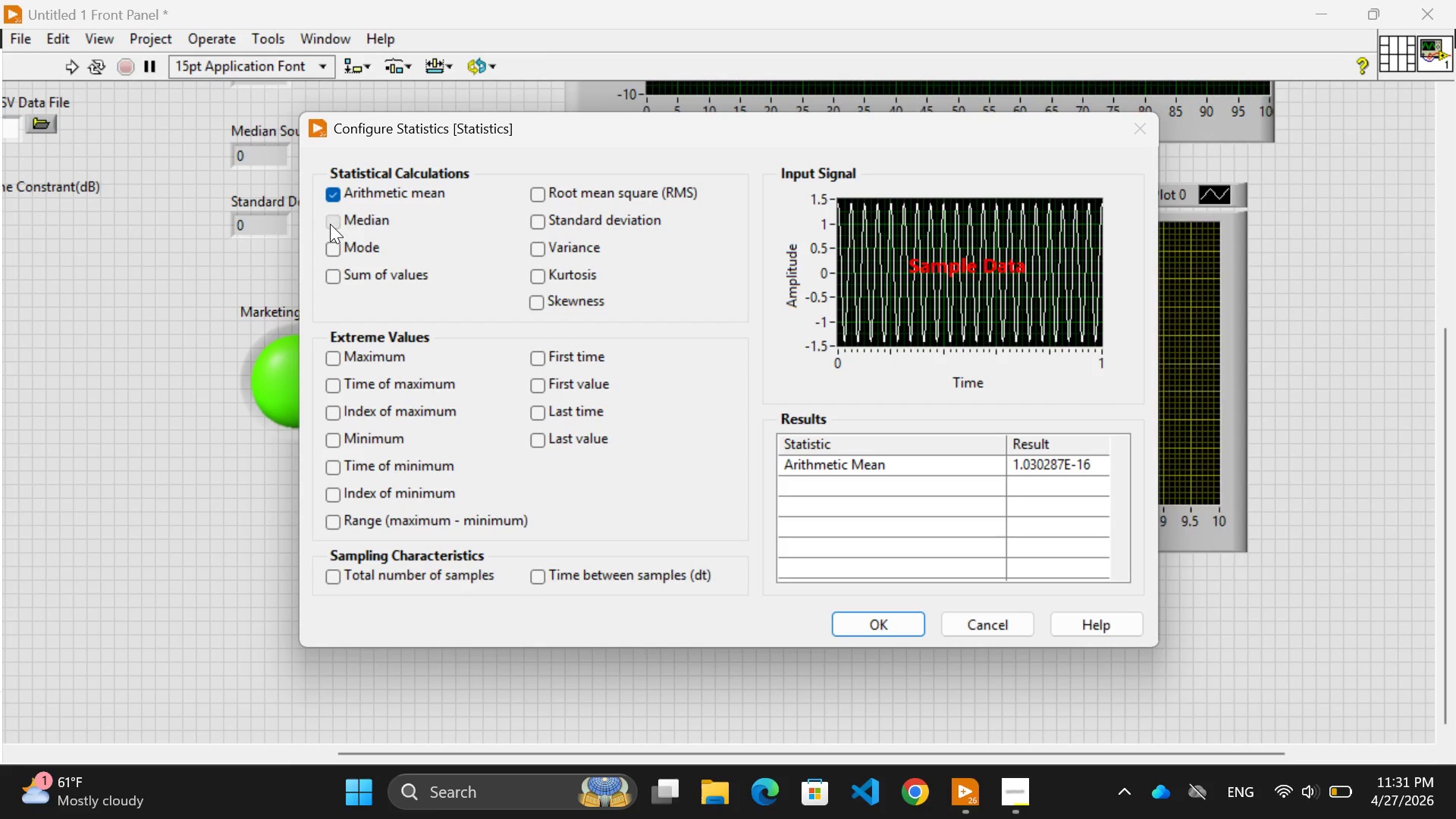 
left_click([330, 224])
 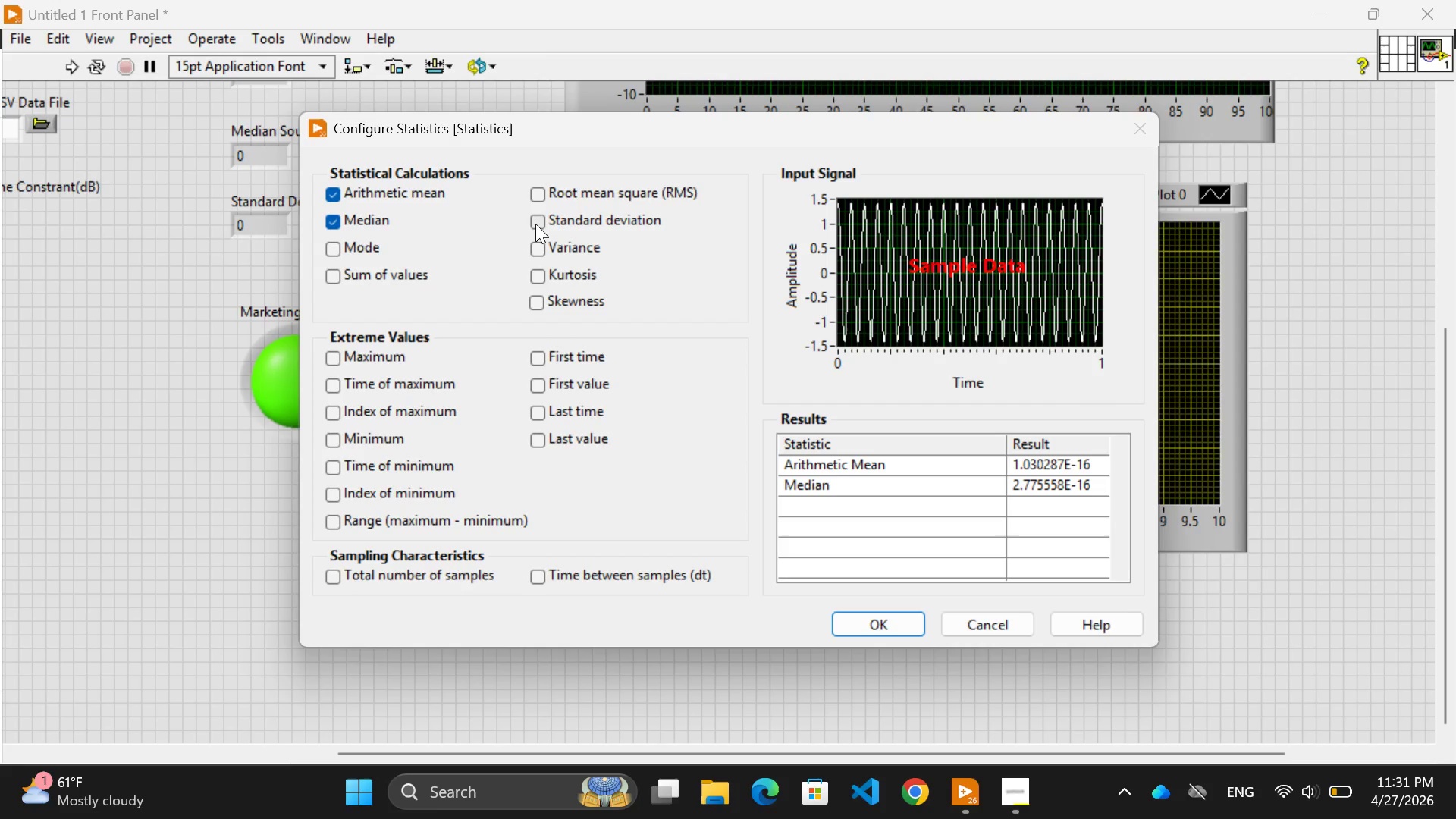 
left_click([535, 223])
 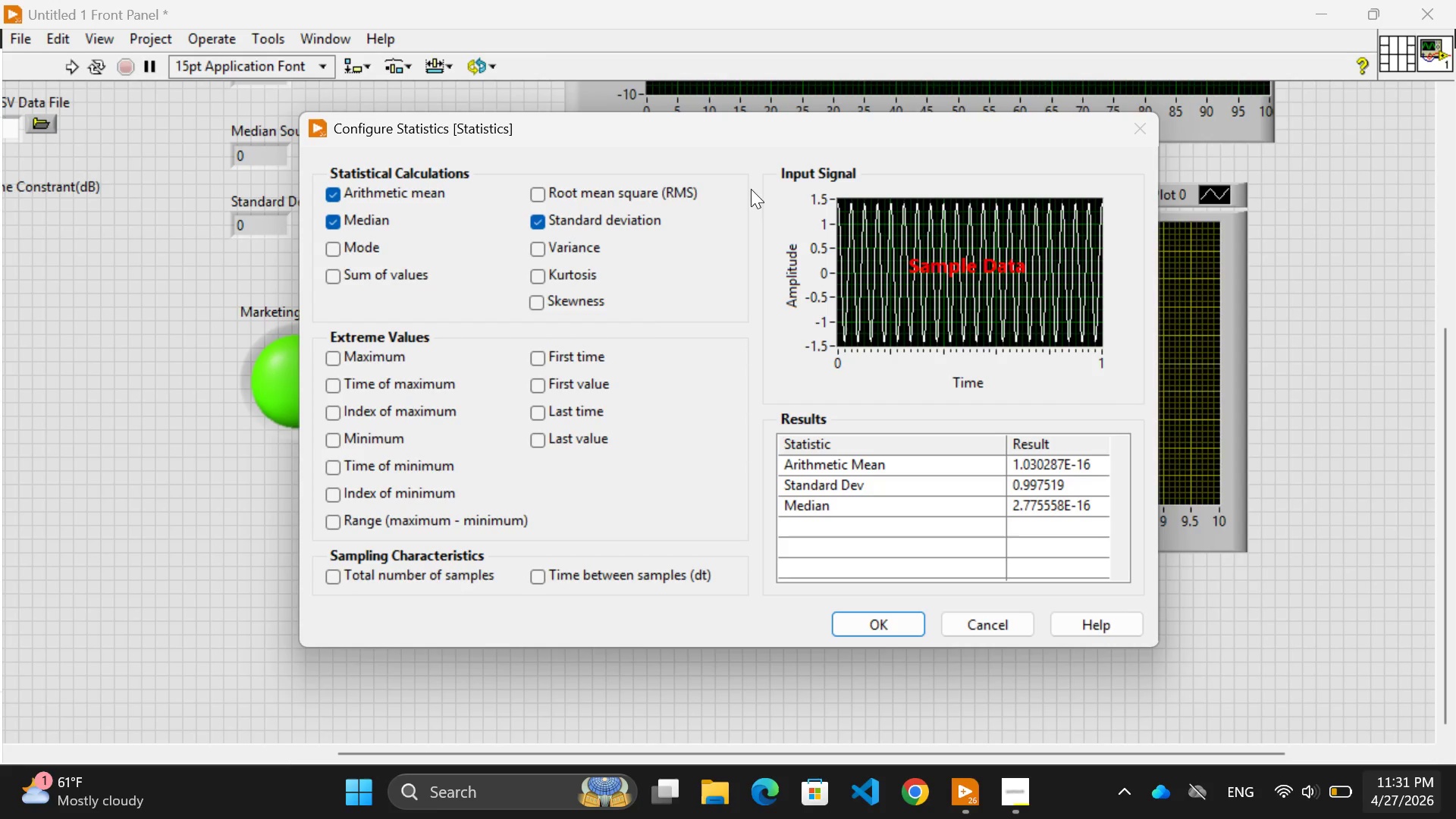 
wait(7.14)
 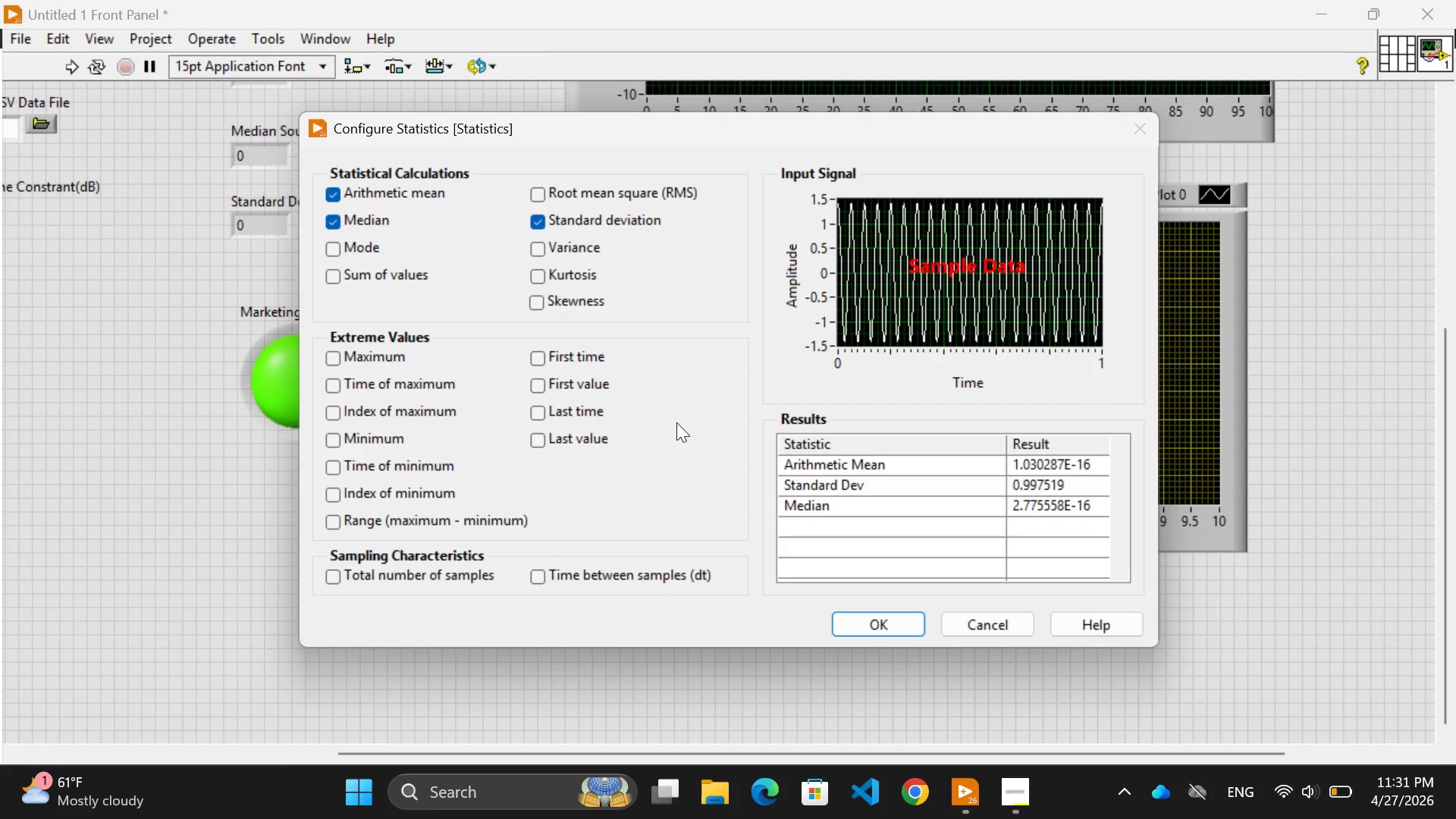 
left_click([881, 626])
 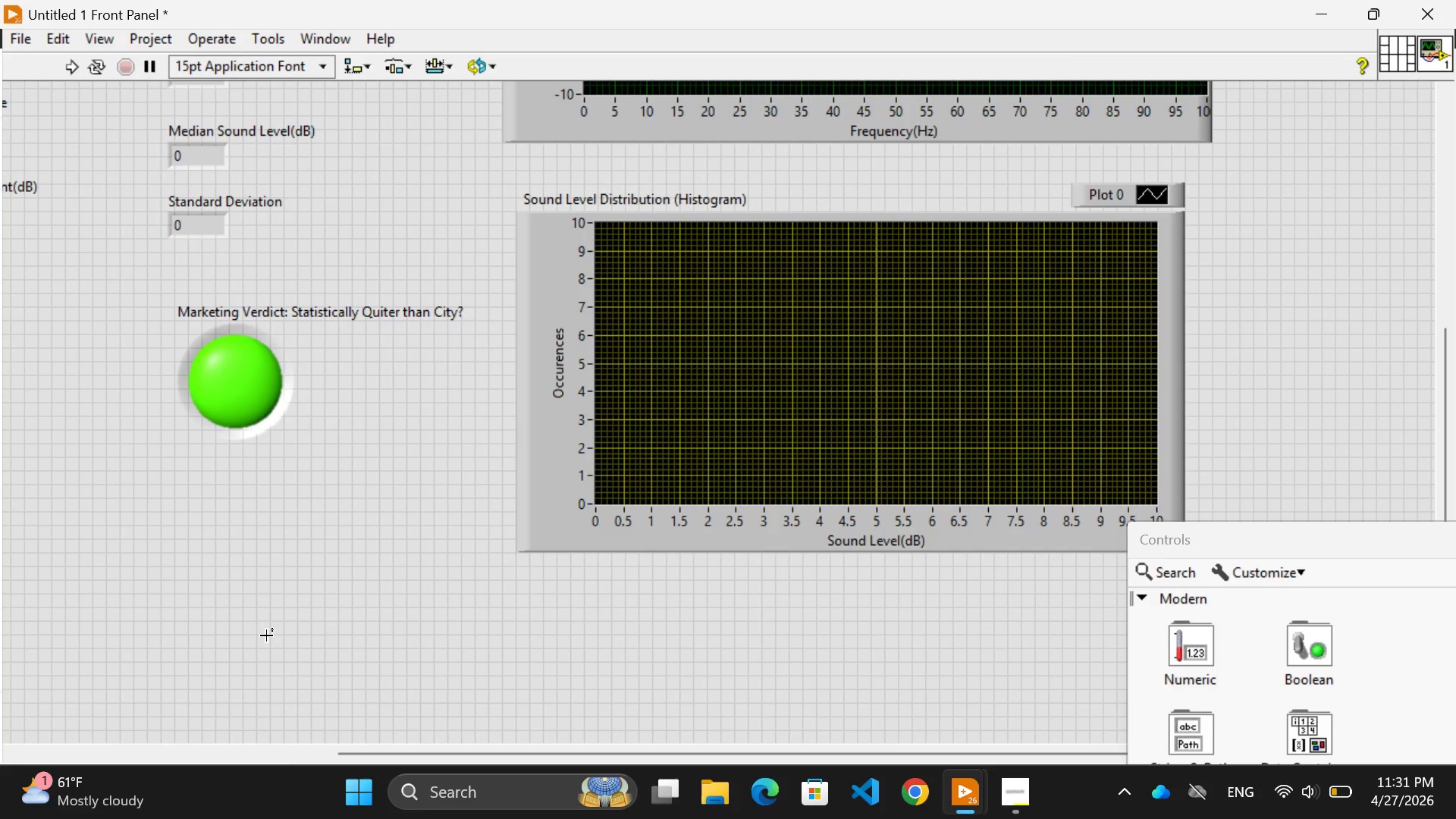 
left_click([269, 642])
 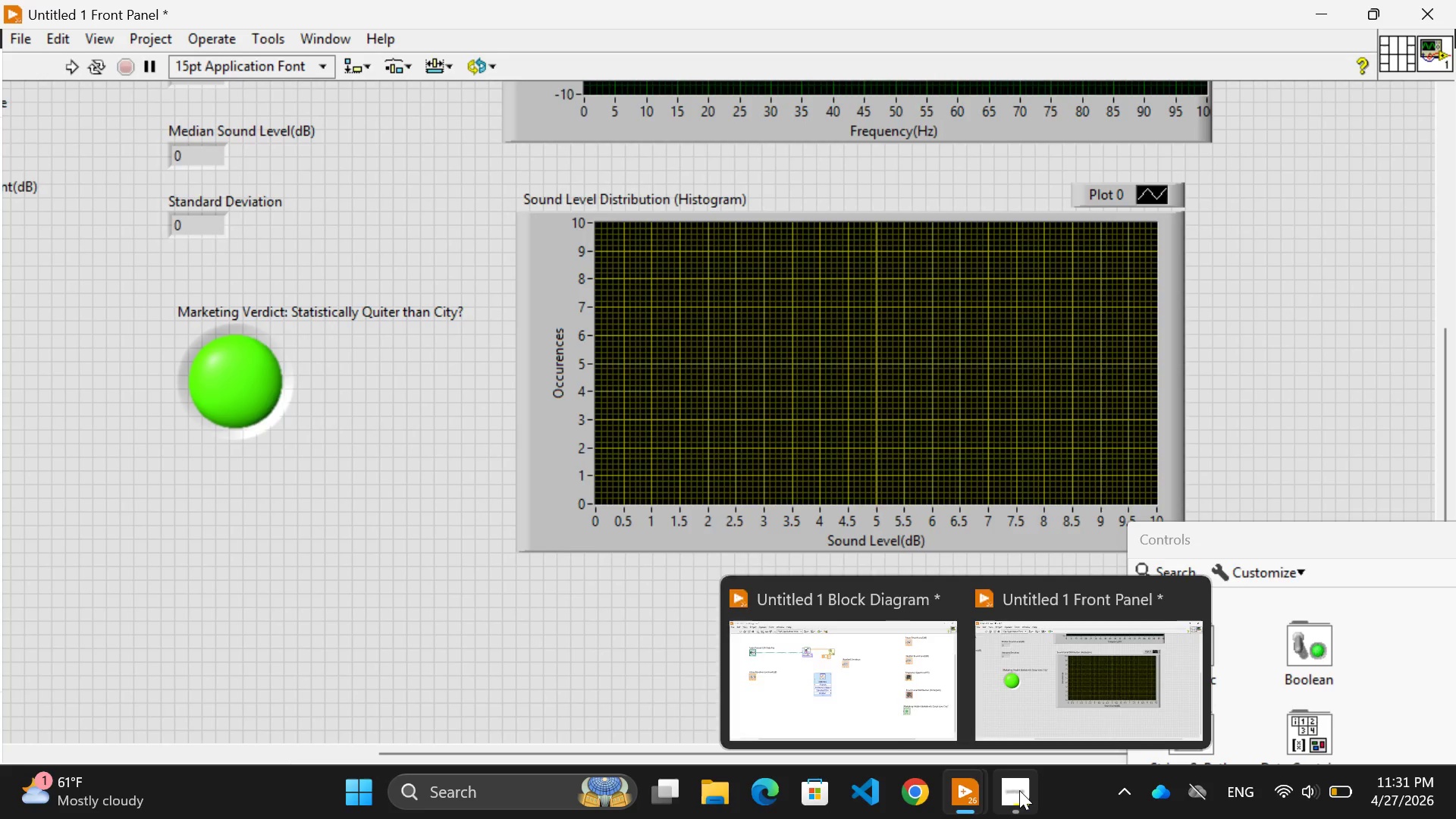 
wait(7.59)
 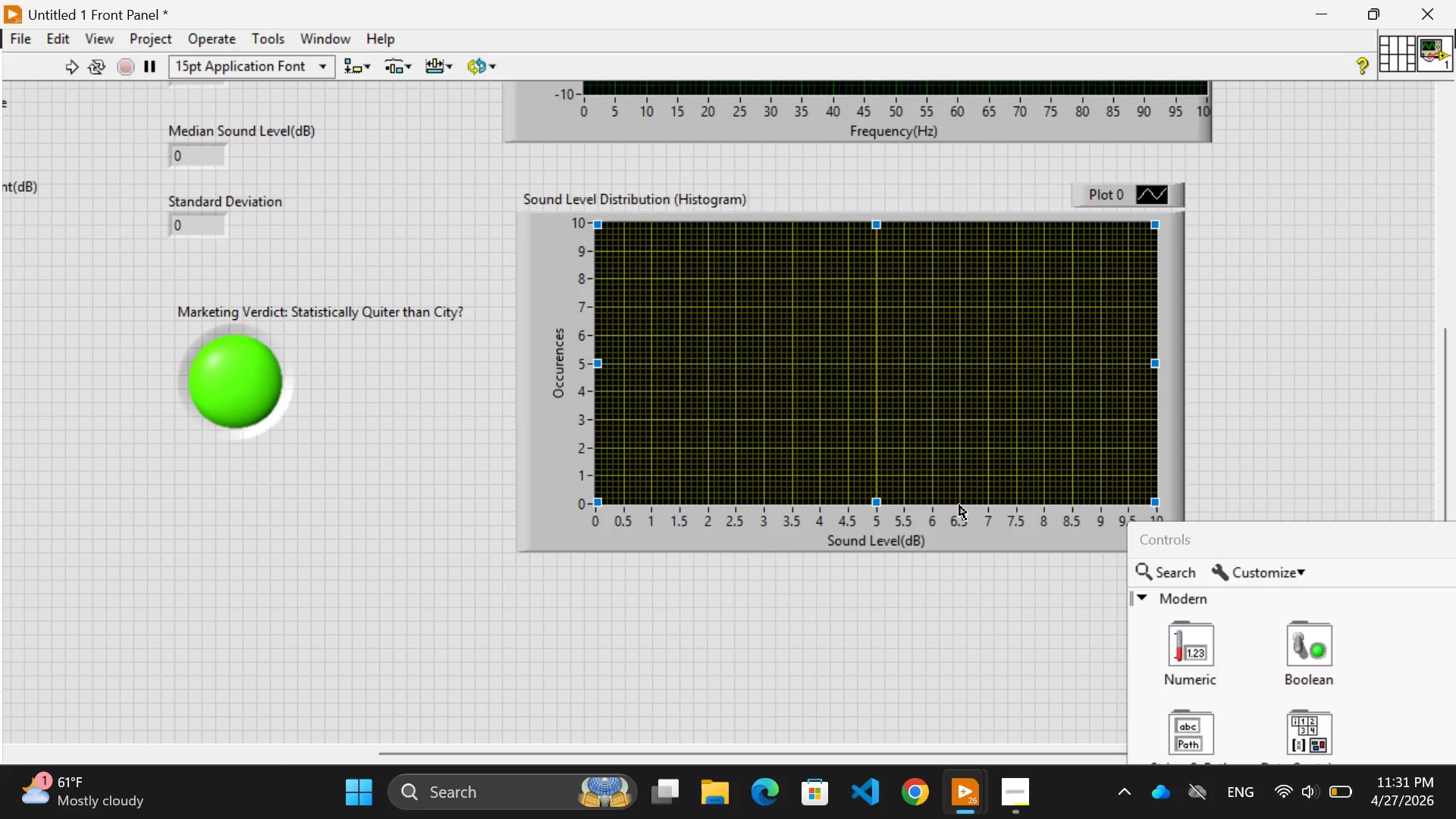 
left_click([1037, 700])